 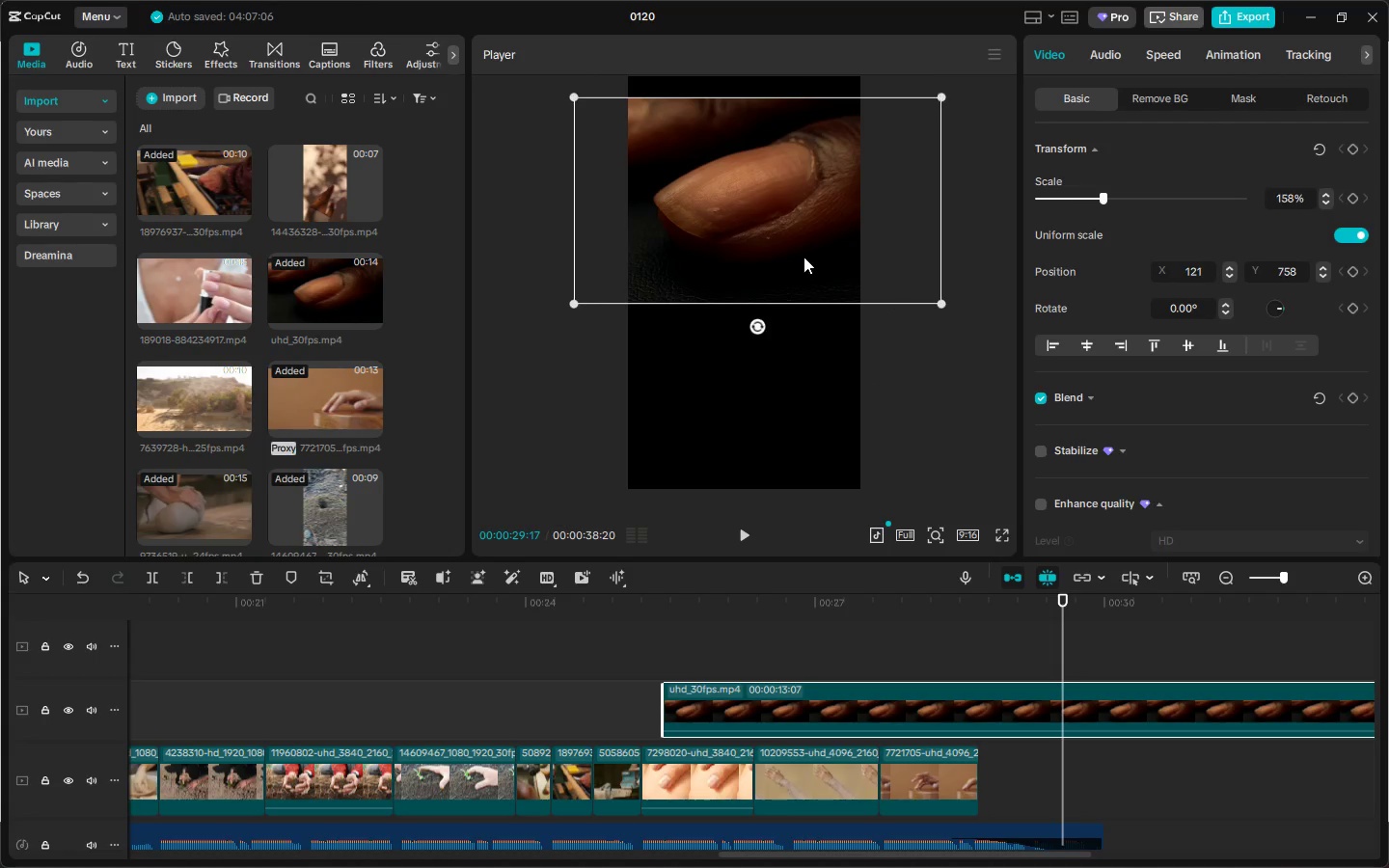 
left_click_drag(start_coordinate=[803, 257], to_coordinate=[801, 236])
 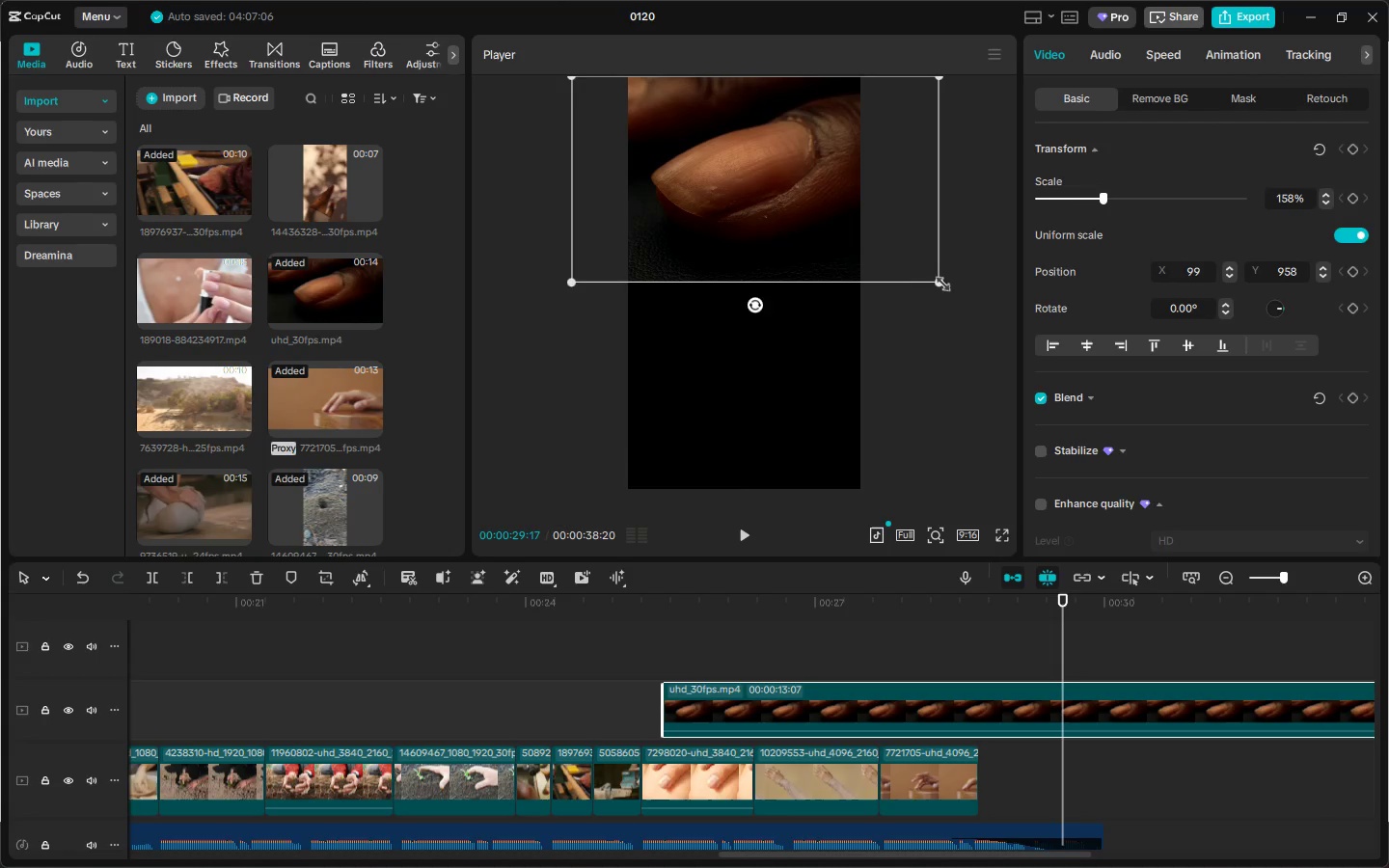 
left_click_drag(start_coordinate=[939, 279], to_coordinate=[962, 297])
 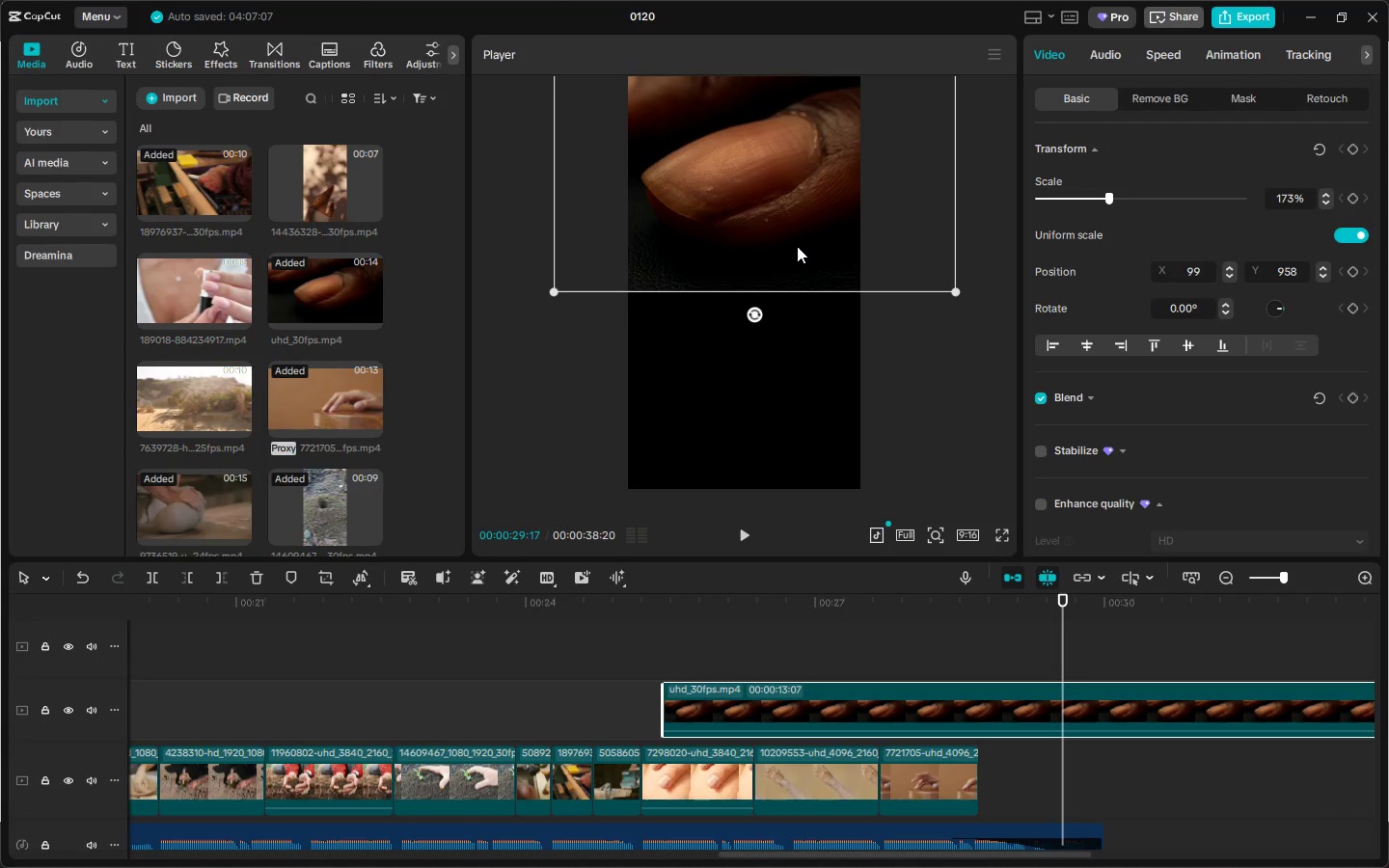 
left_click_drag(start_coordinate=[797, 246], to_coordinate=[786, 259])
 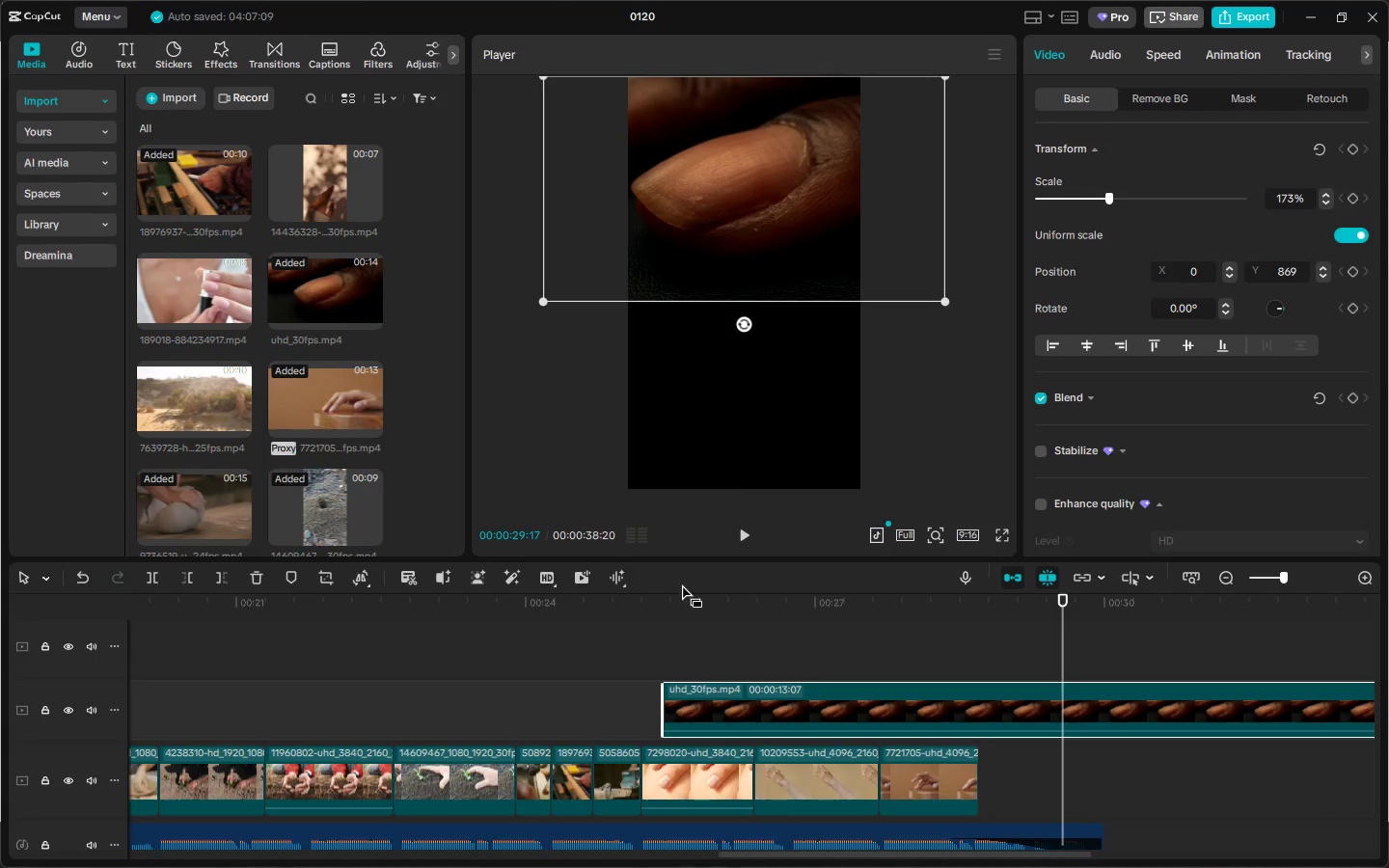 
left_click([615, 599])
 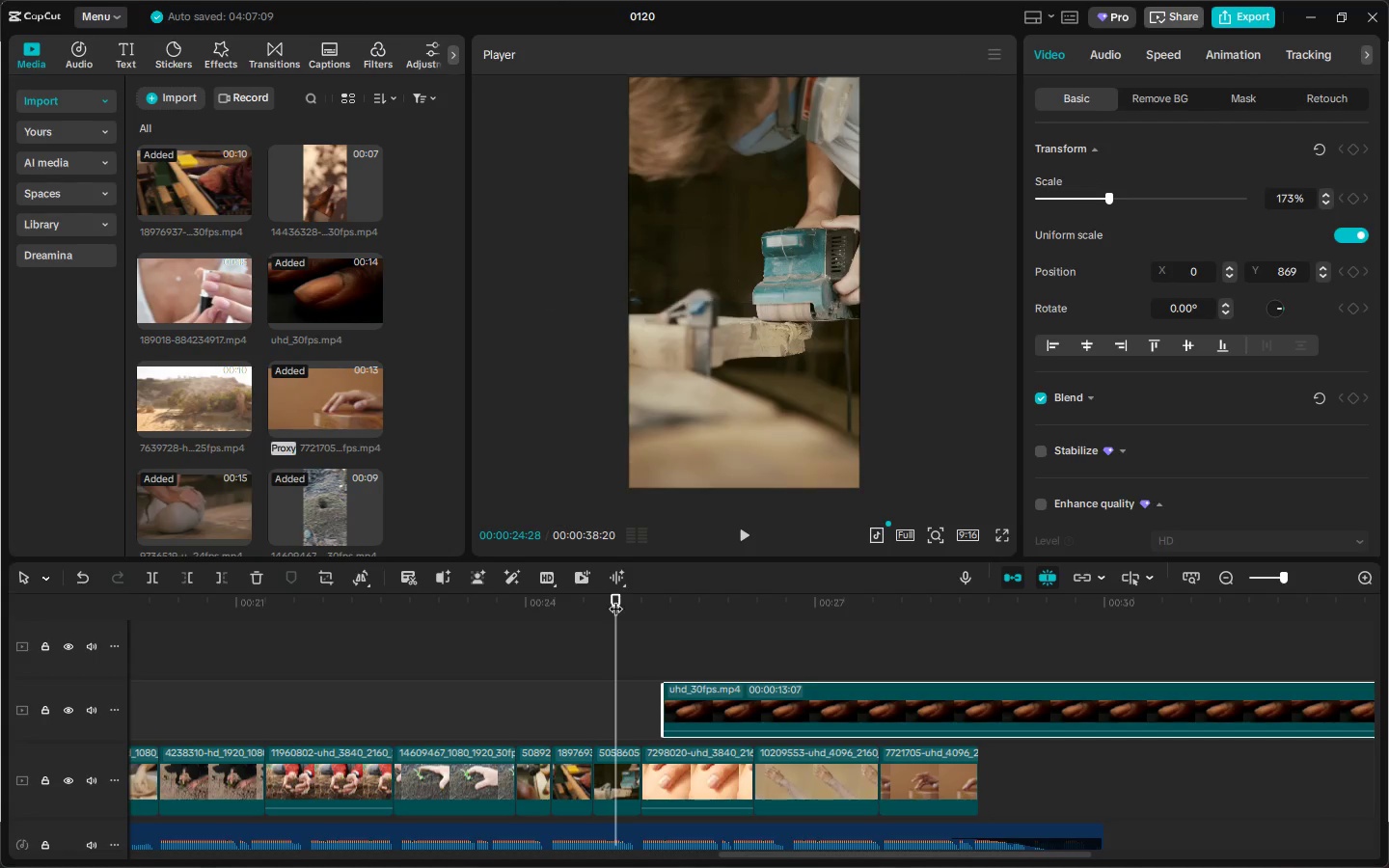 
key(Space)
 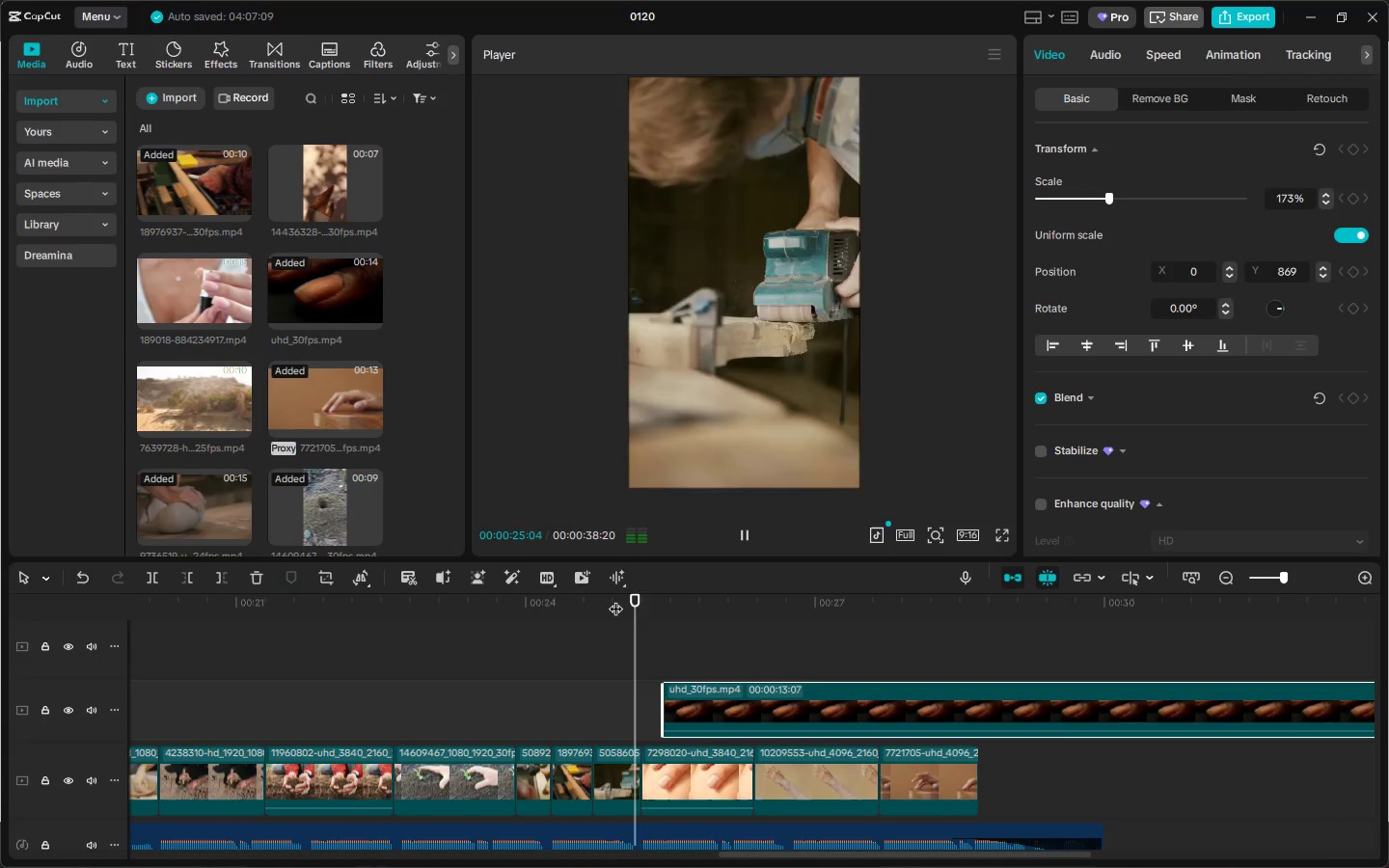 
key(Space)
 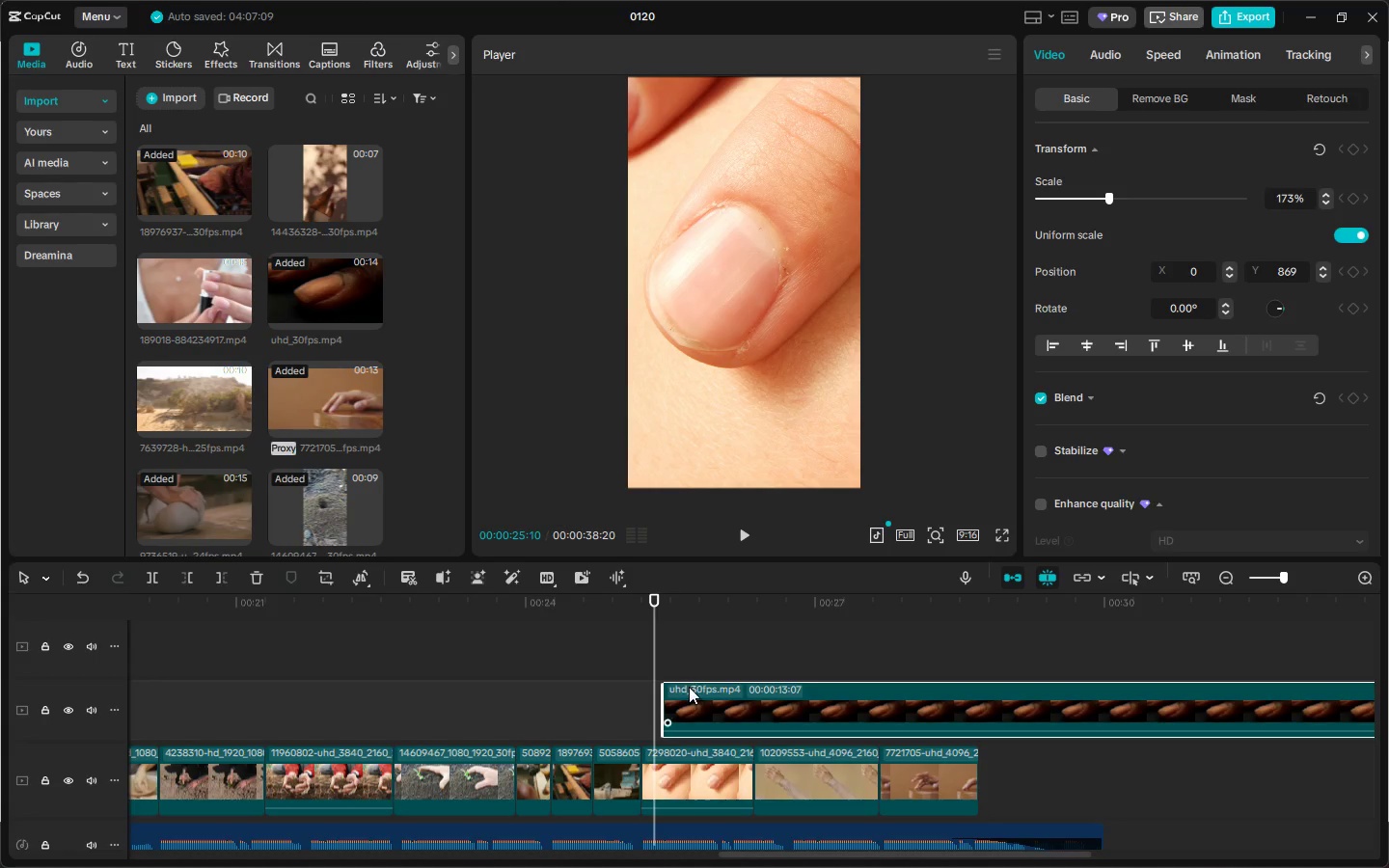 
left_click_drag(start_coordinate=[704, 706], to_coordinate=[687, 710])
 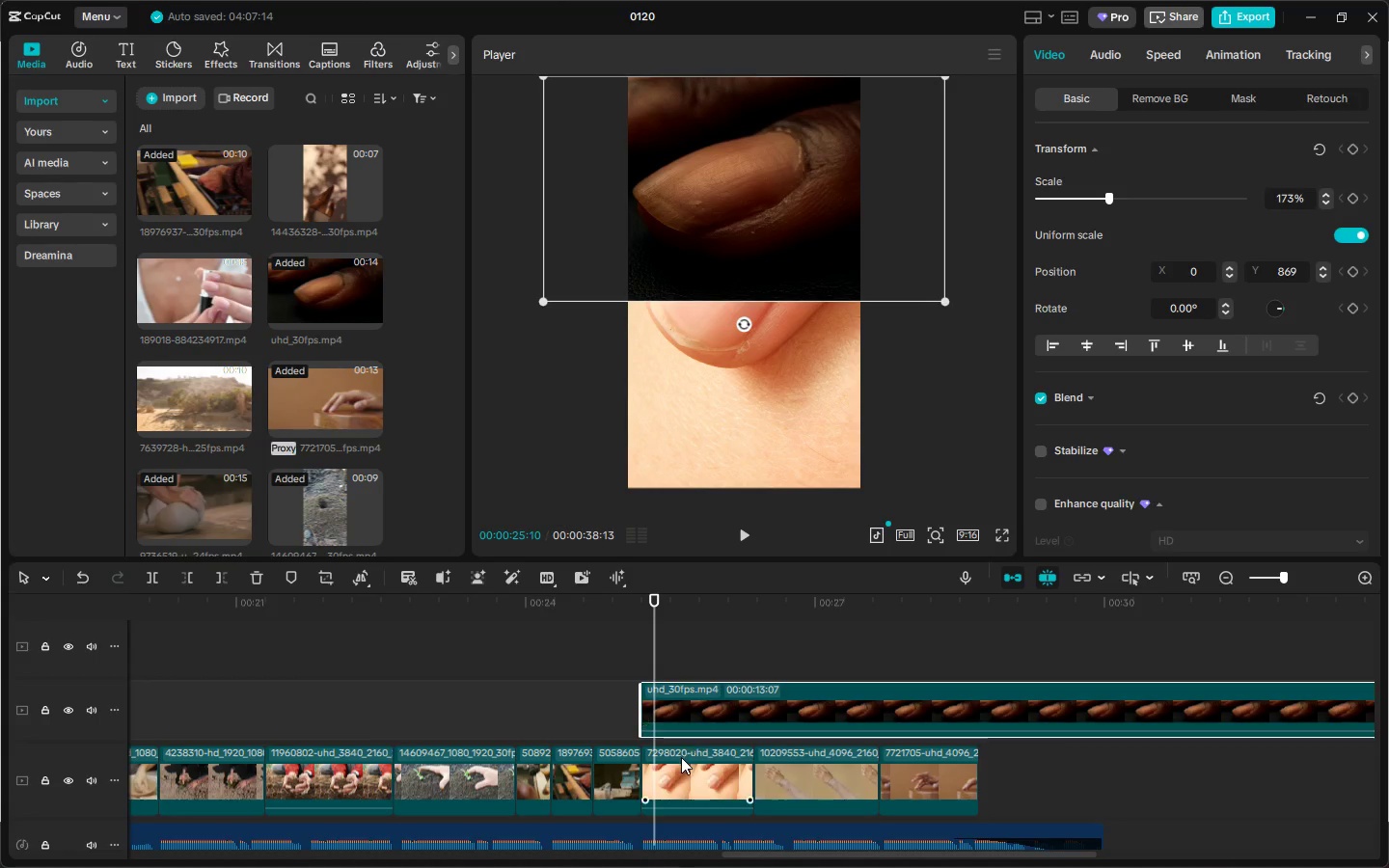 
left_click([681, 757])
 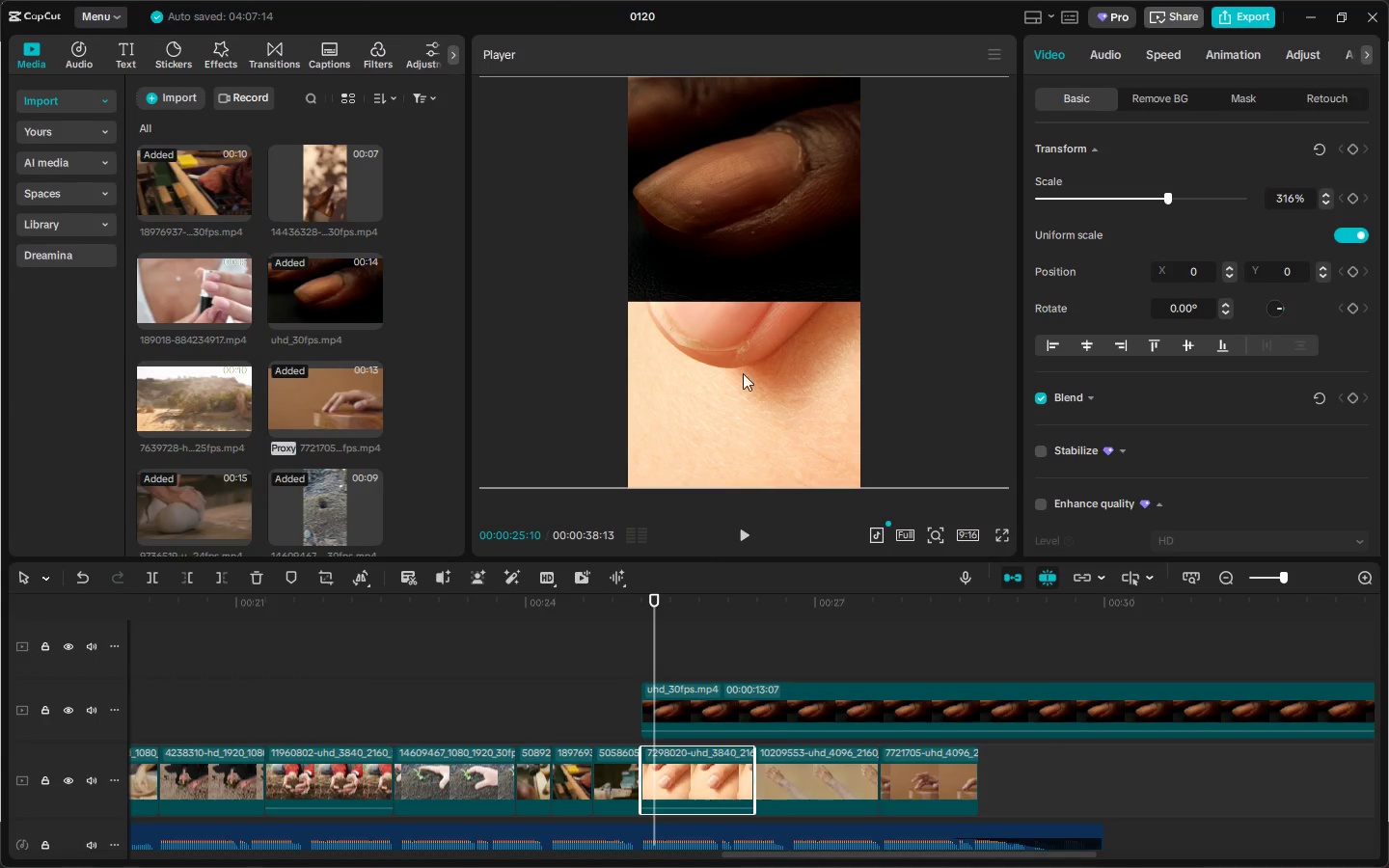 
left_click_drag(start_coordinate=[749, 354], to_coordinate=[761, 466])
 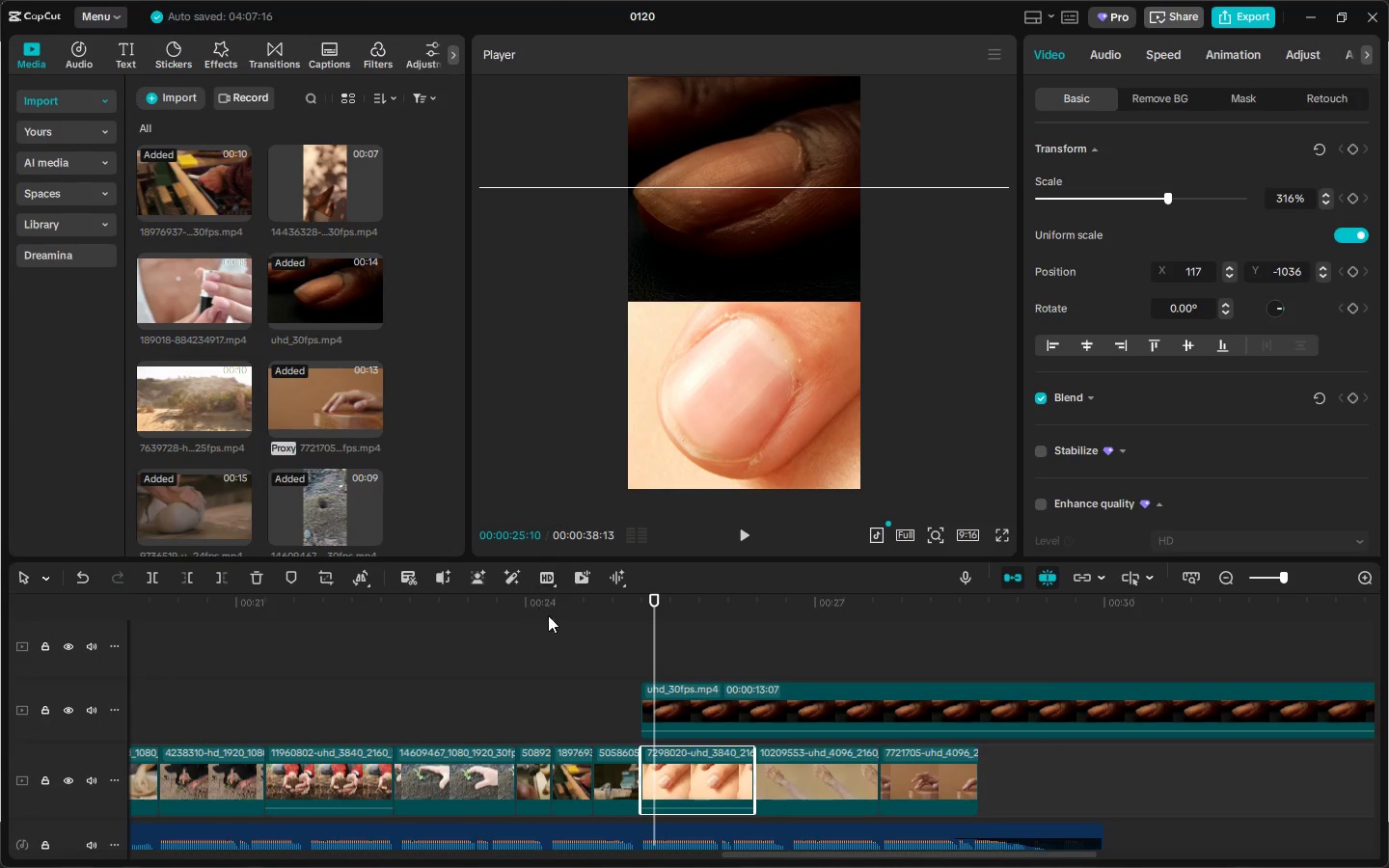 
left_click([562, 603])
 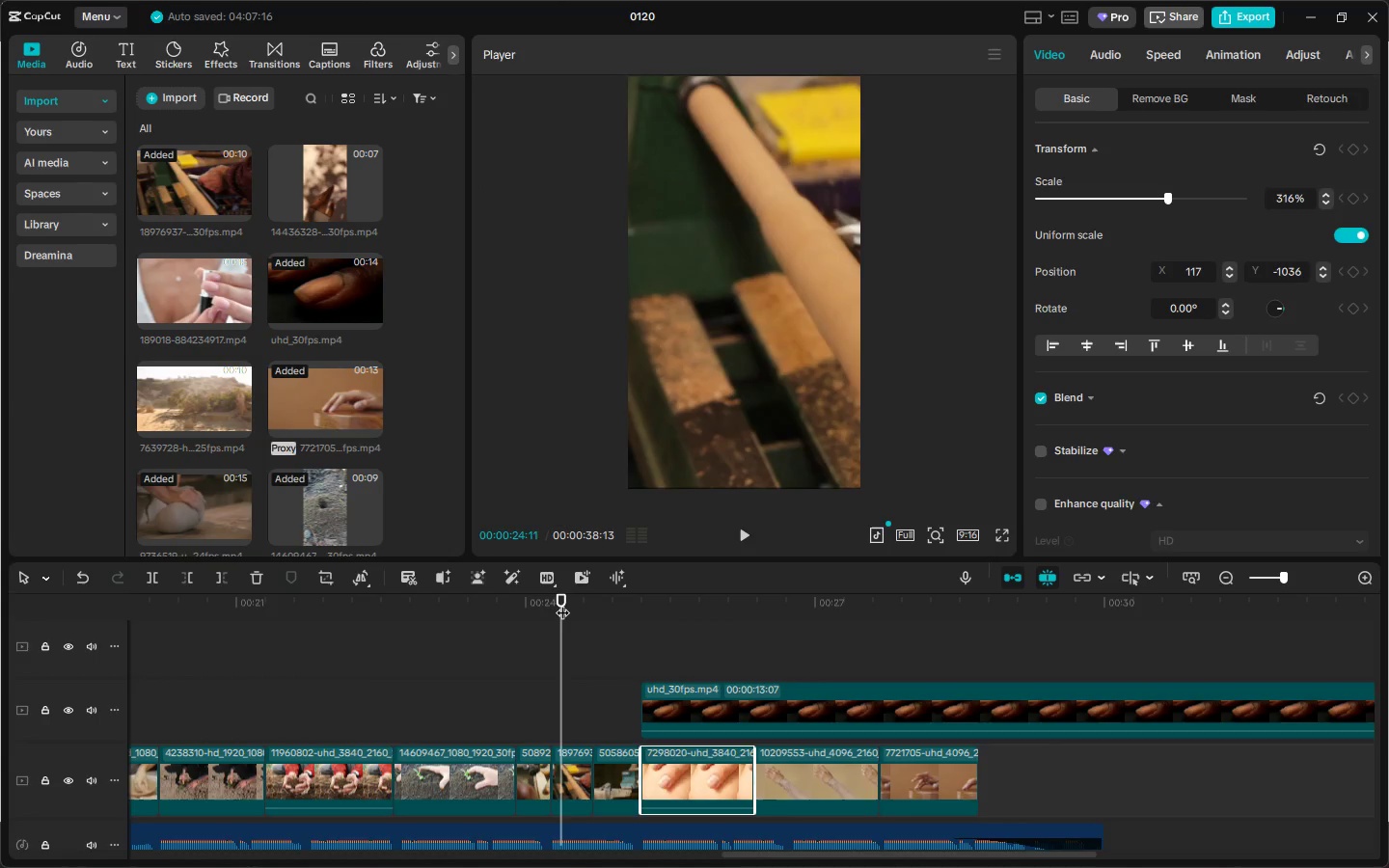 
key(Space)
 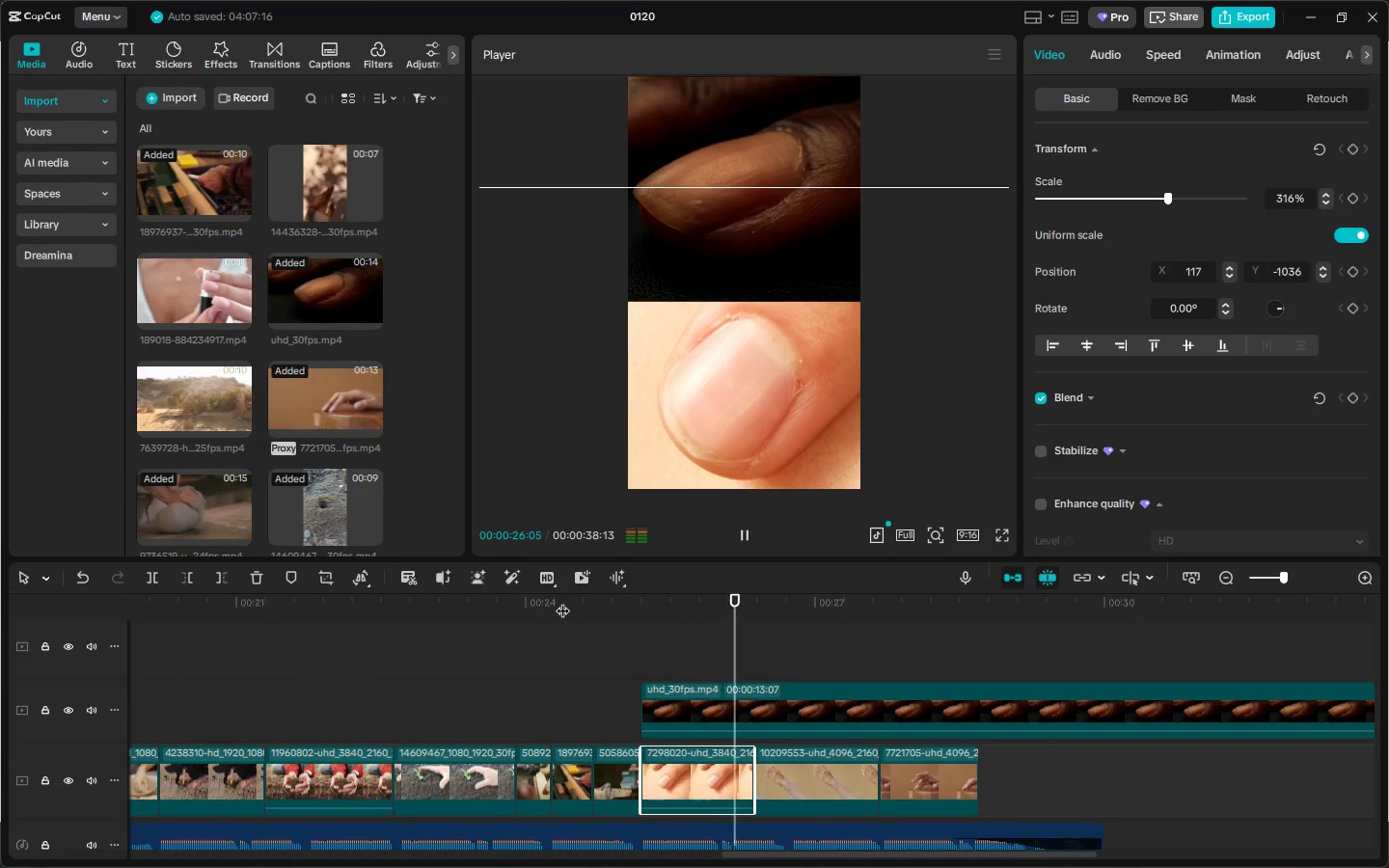 
key(Space)
 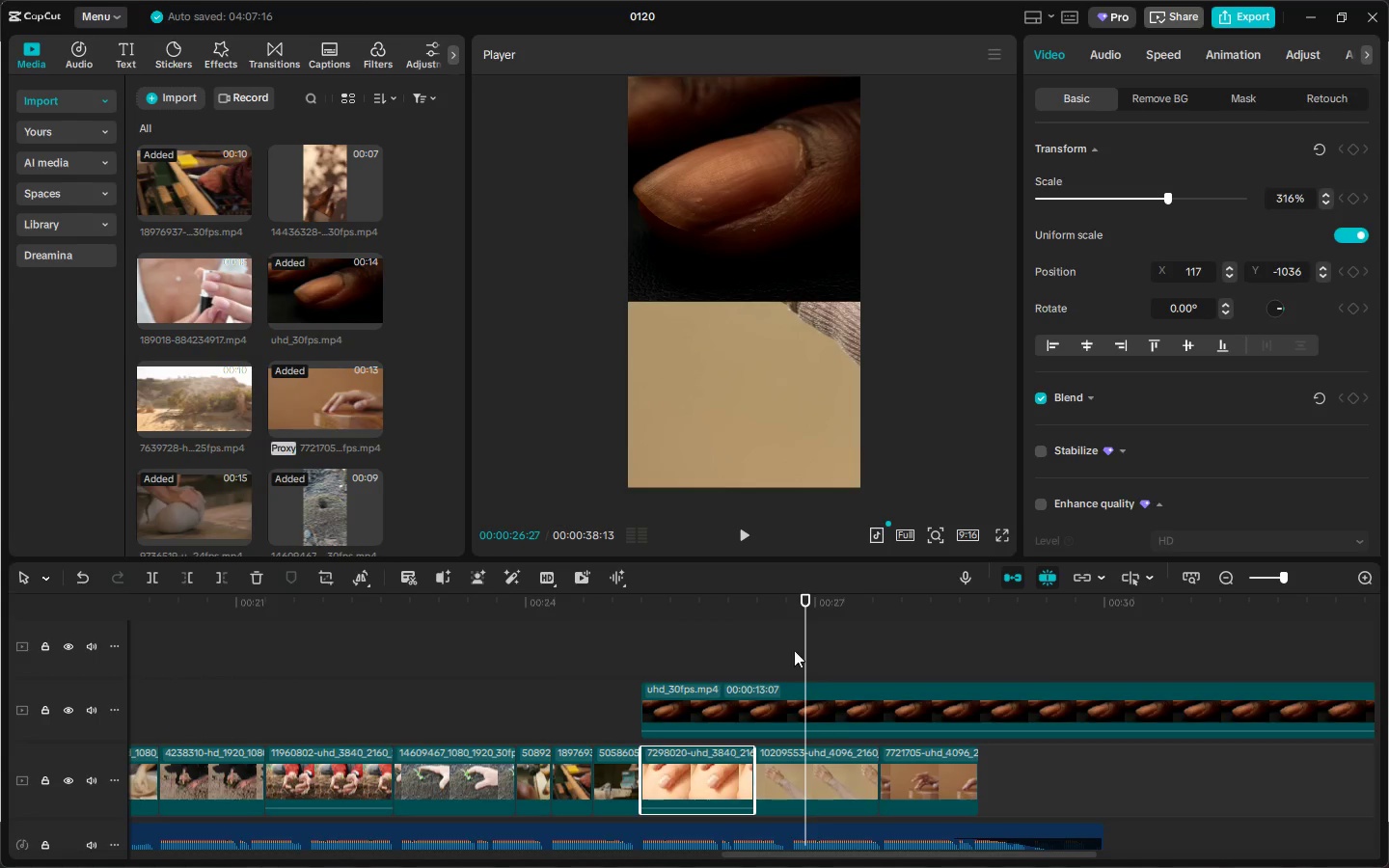 
left_click([798, 681])
 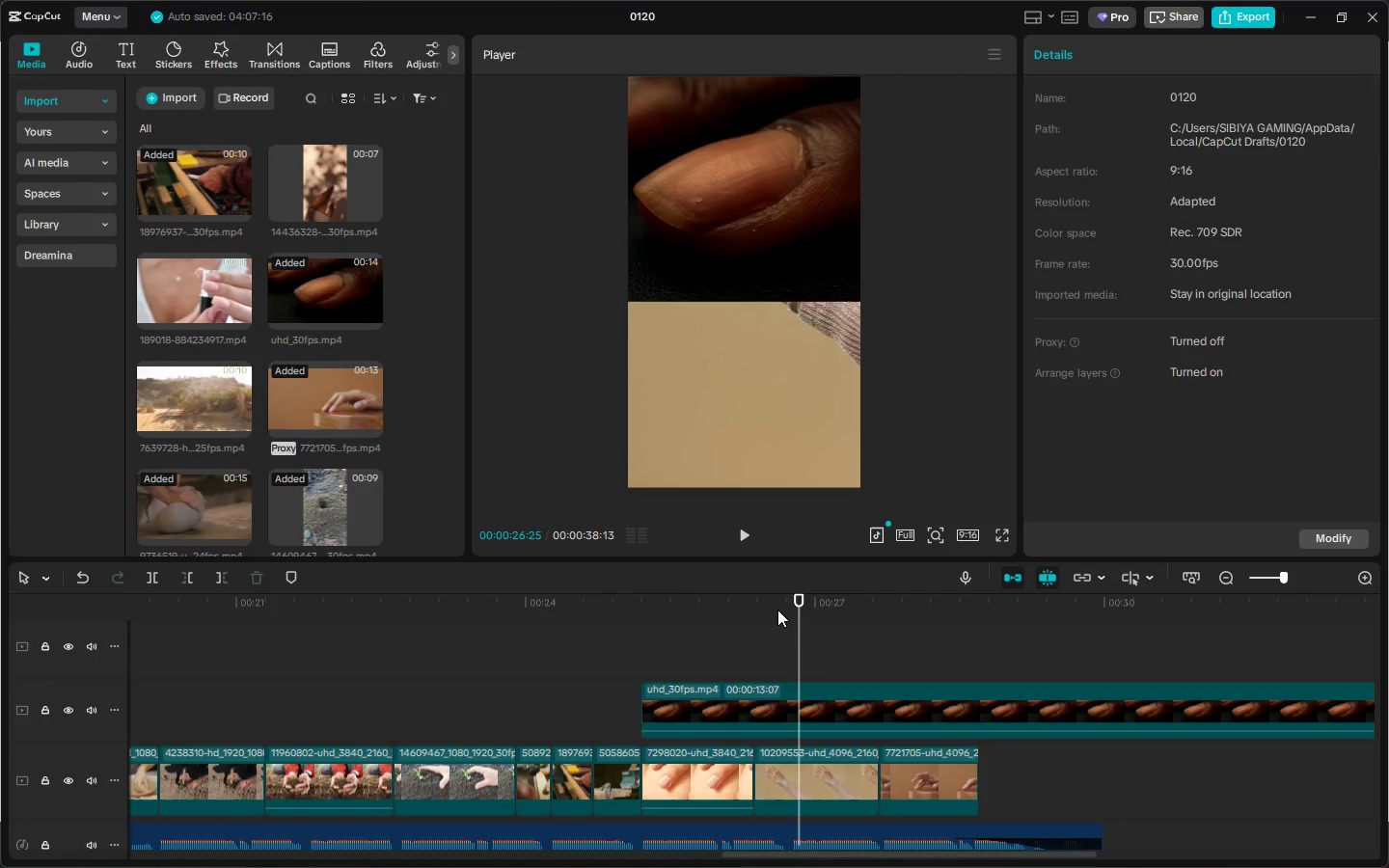 
left_click_drag(start_coordinate=[772, 600], to_coordinate=[756, 602])
 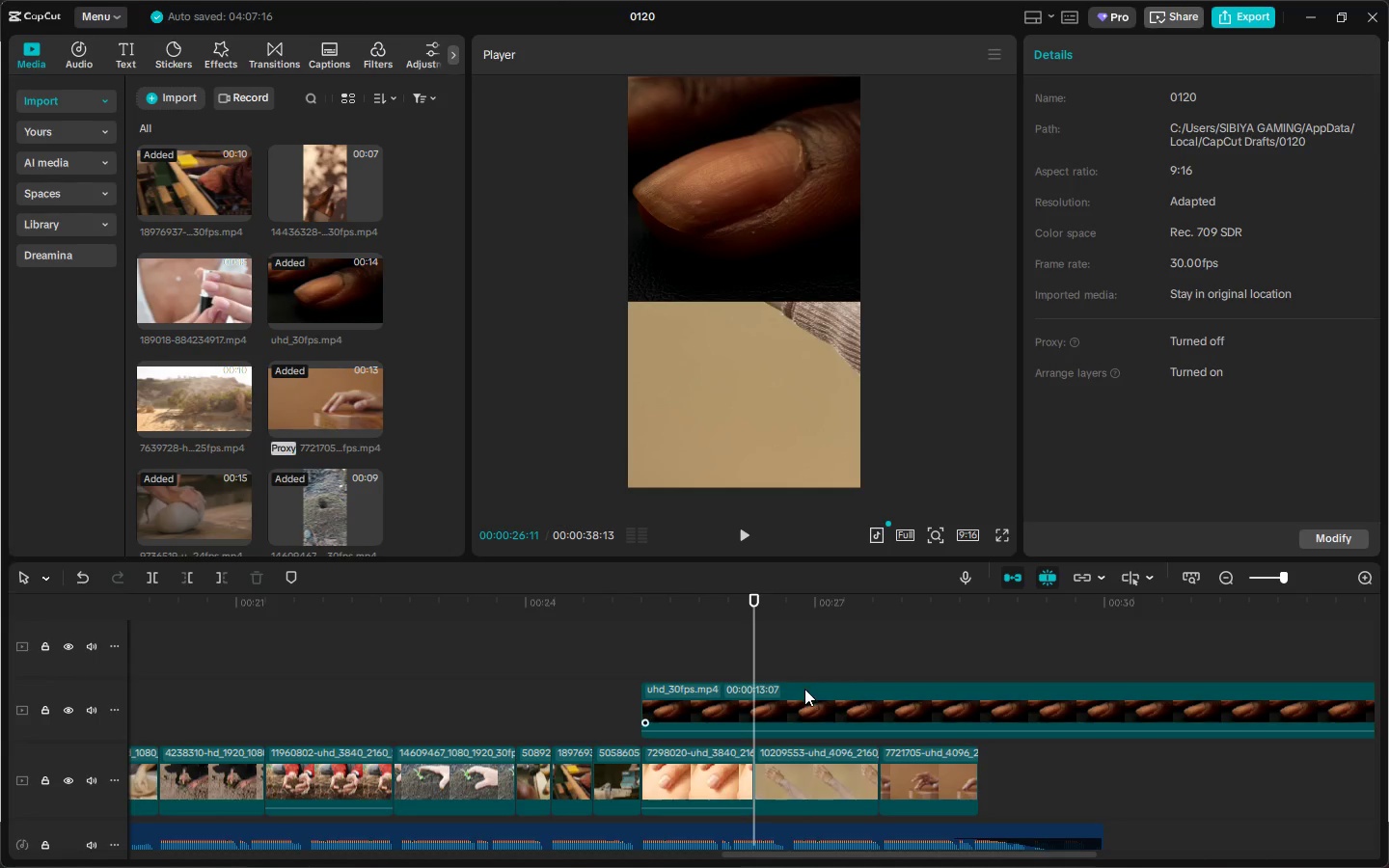 
left_click([804, 689])
 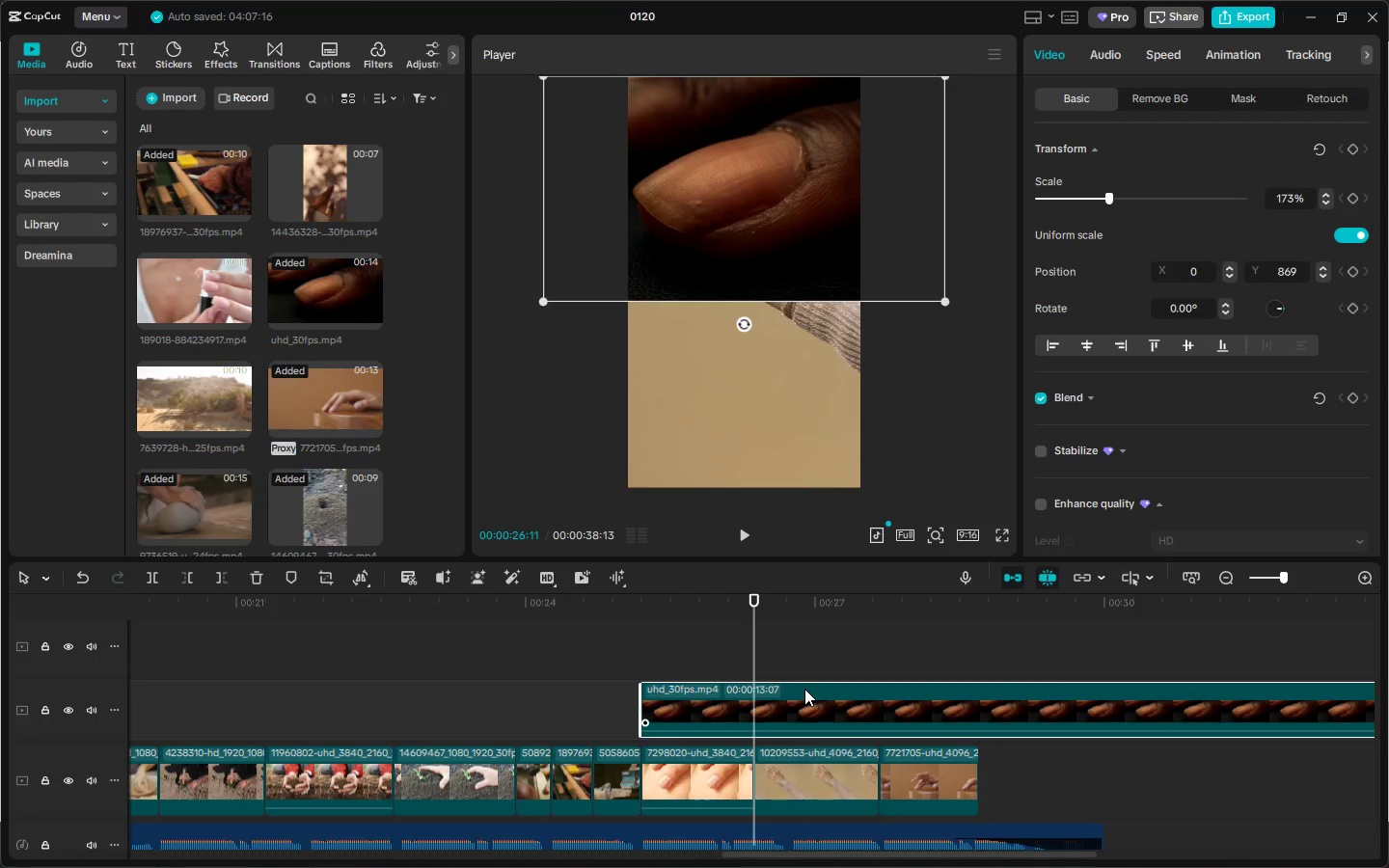 
key(Control+ControlLeft)
 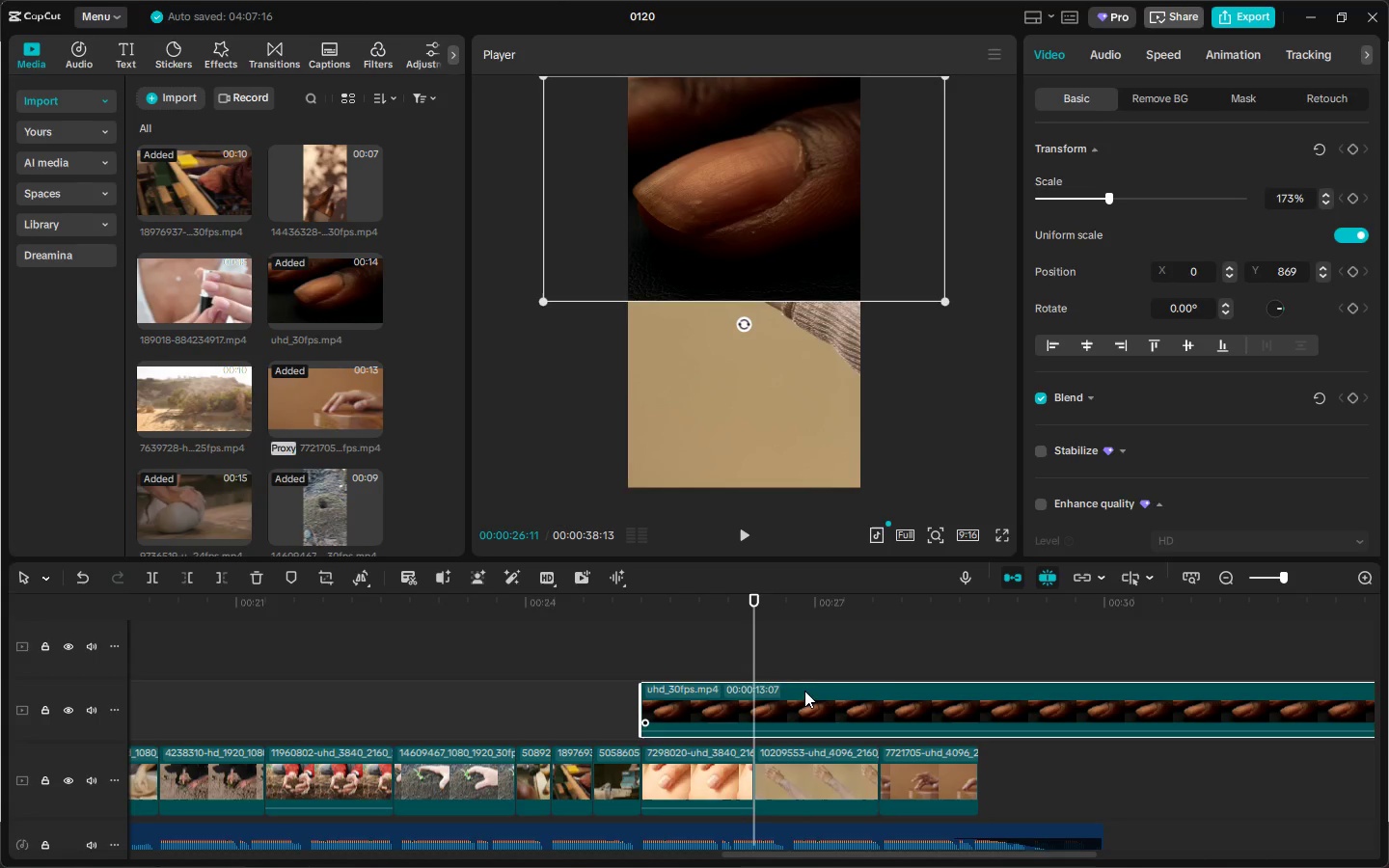 
key(Control+B)
 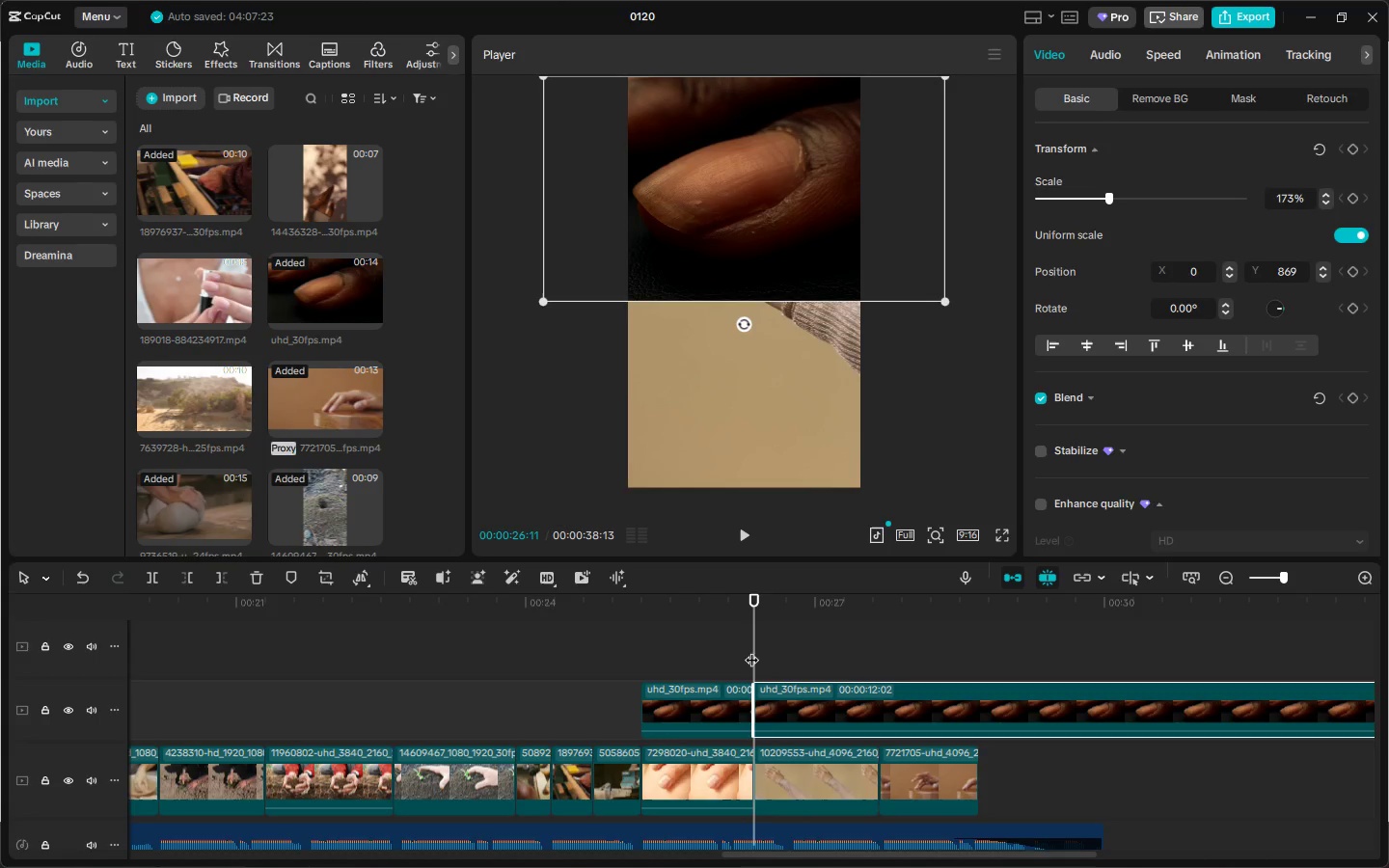 
left_click([795, 698])
 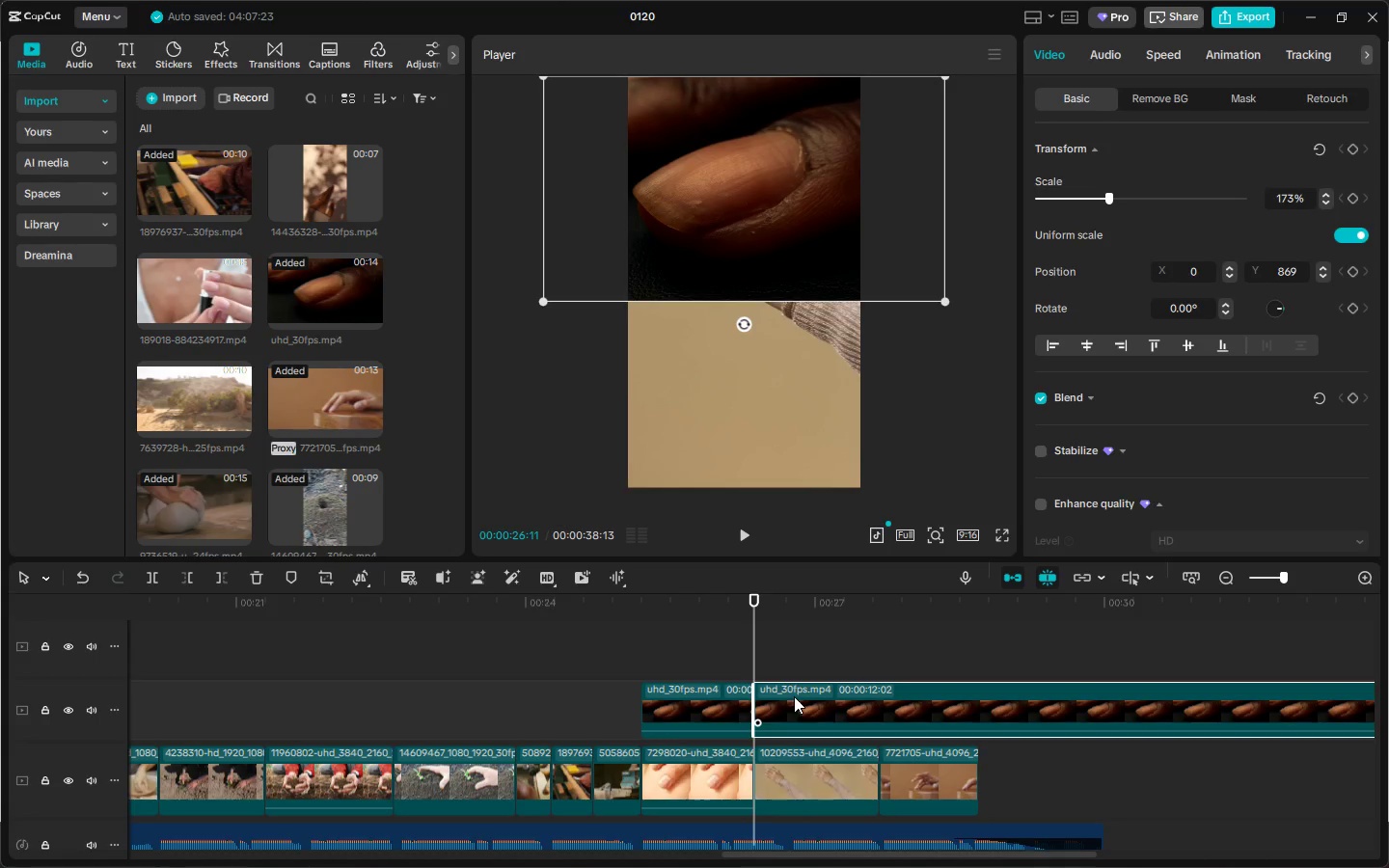 
key(Delete)
 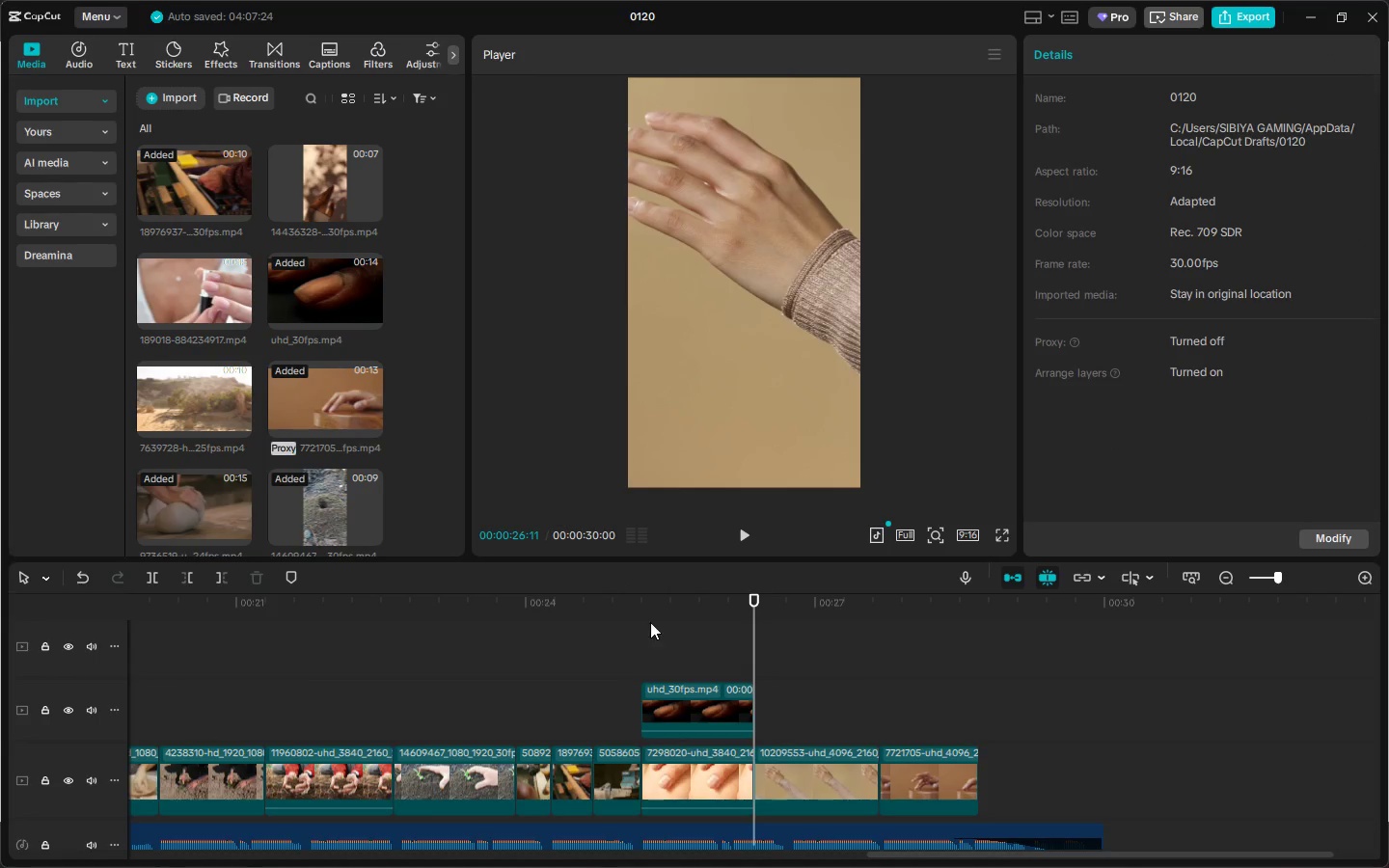 
left_click_drag(start_coordinate=[625, 614], to_coordinate=[619, 615])
 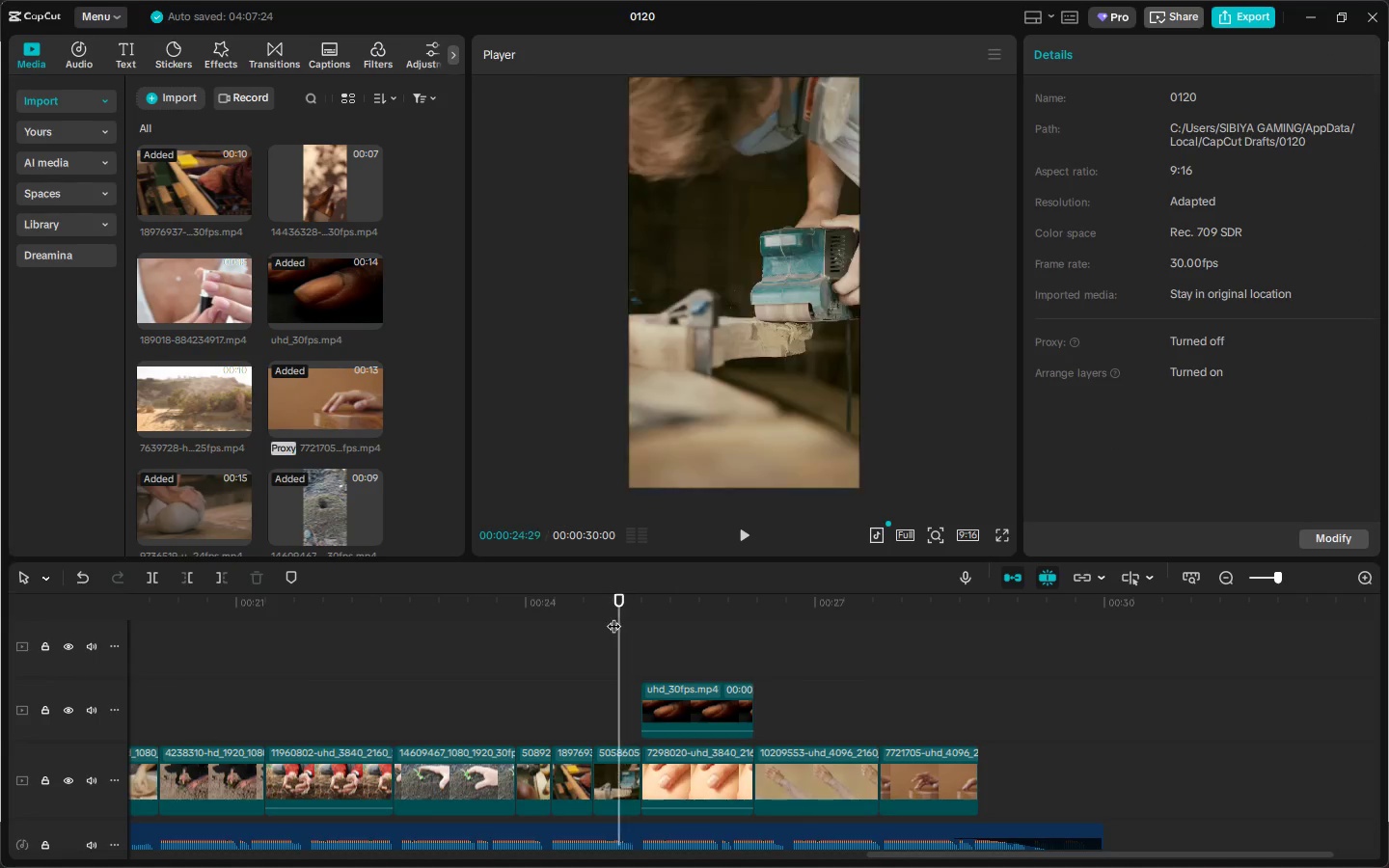 
key(Space)
 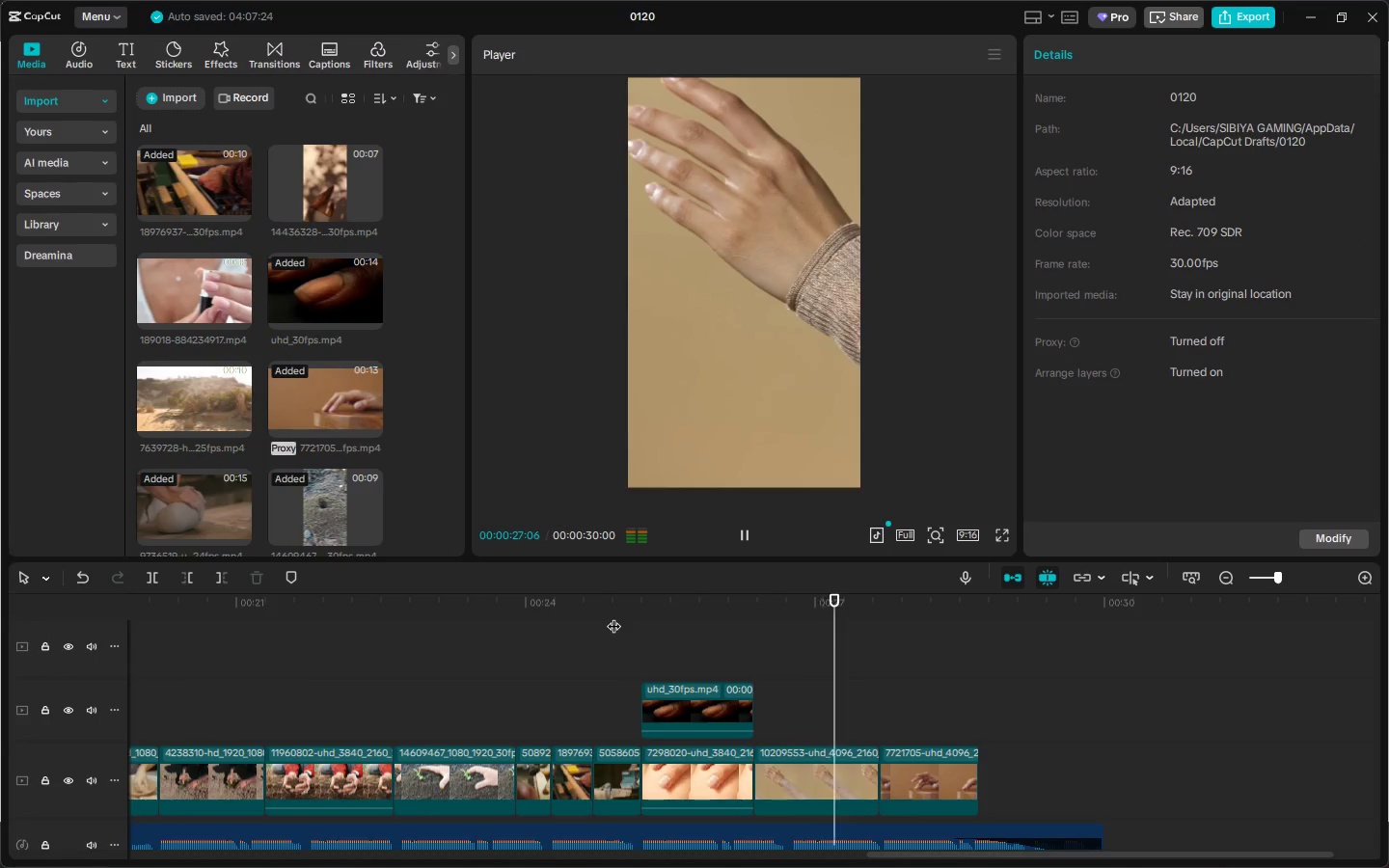 
key(Space)
 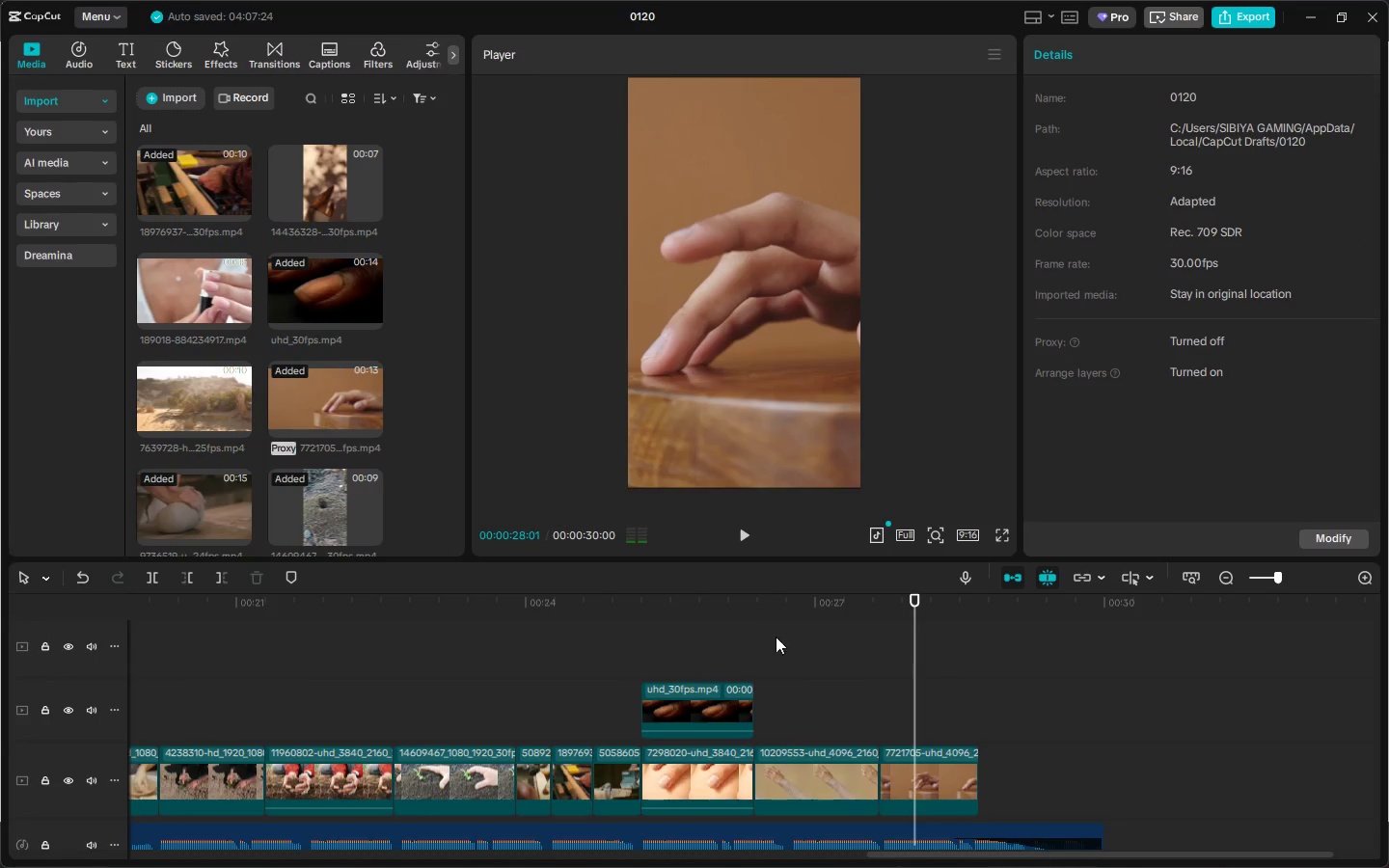 
left_click([829, 614])
 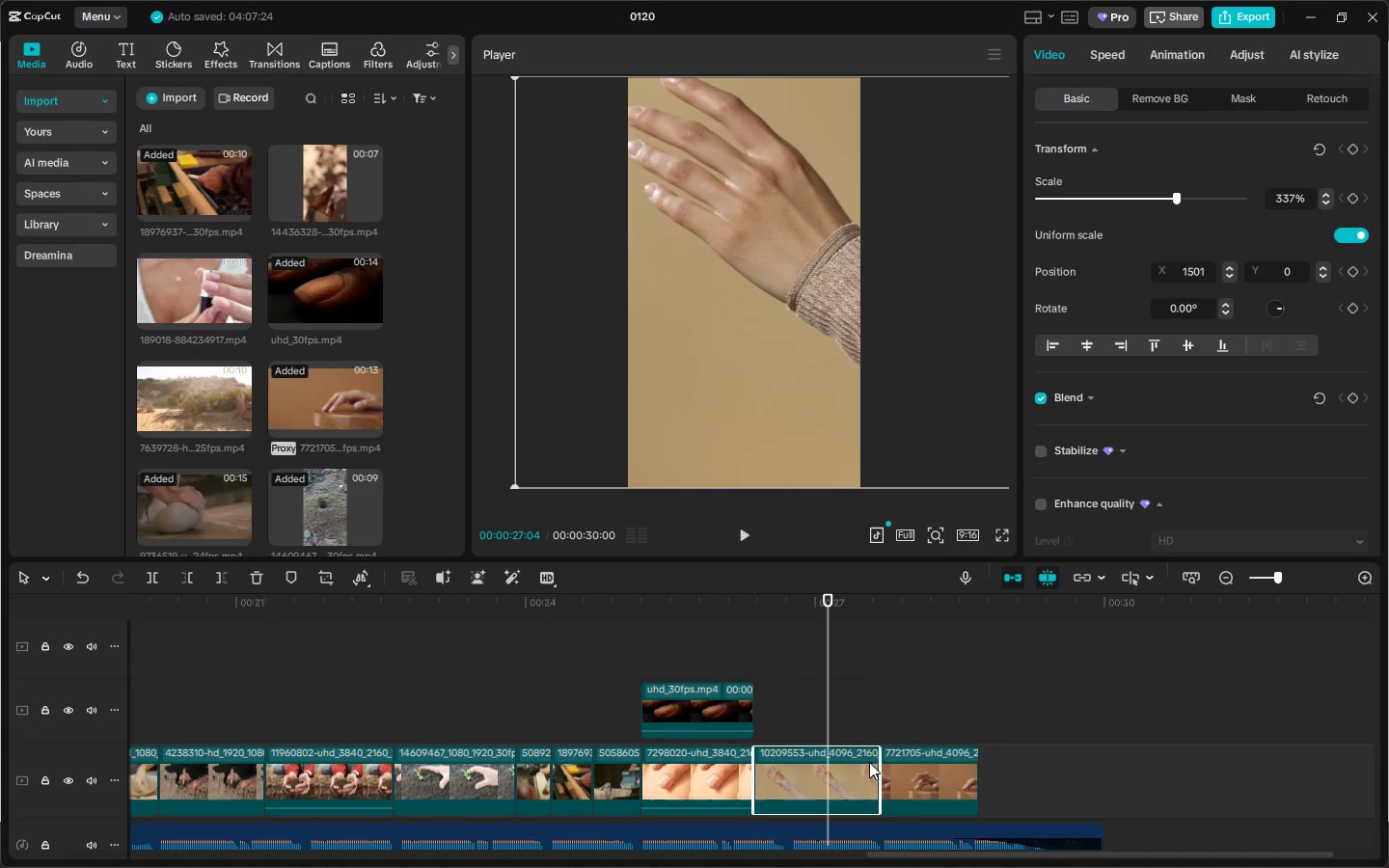 
left_click_drag(start_coordinate=[880, 765], to_coordinate=[1175, 765])
 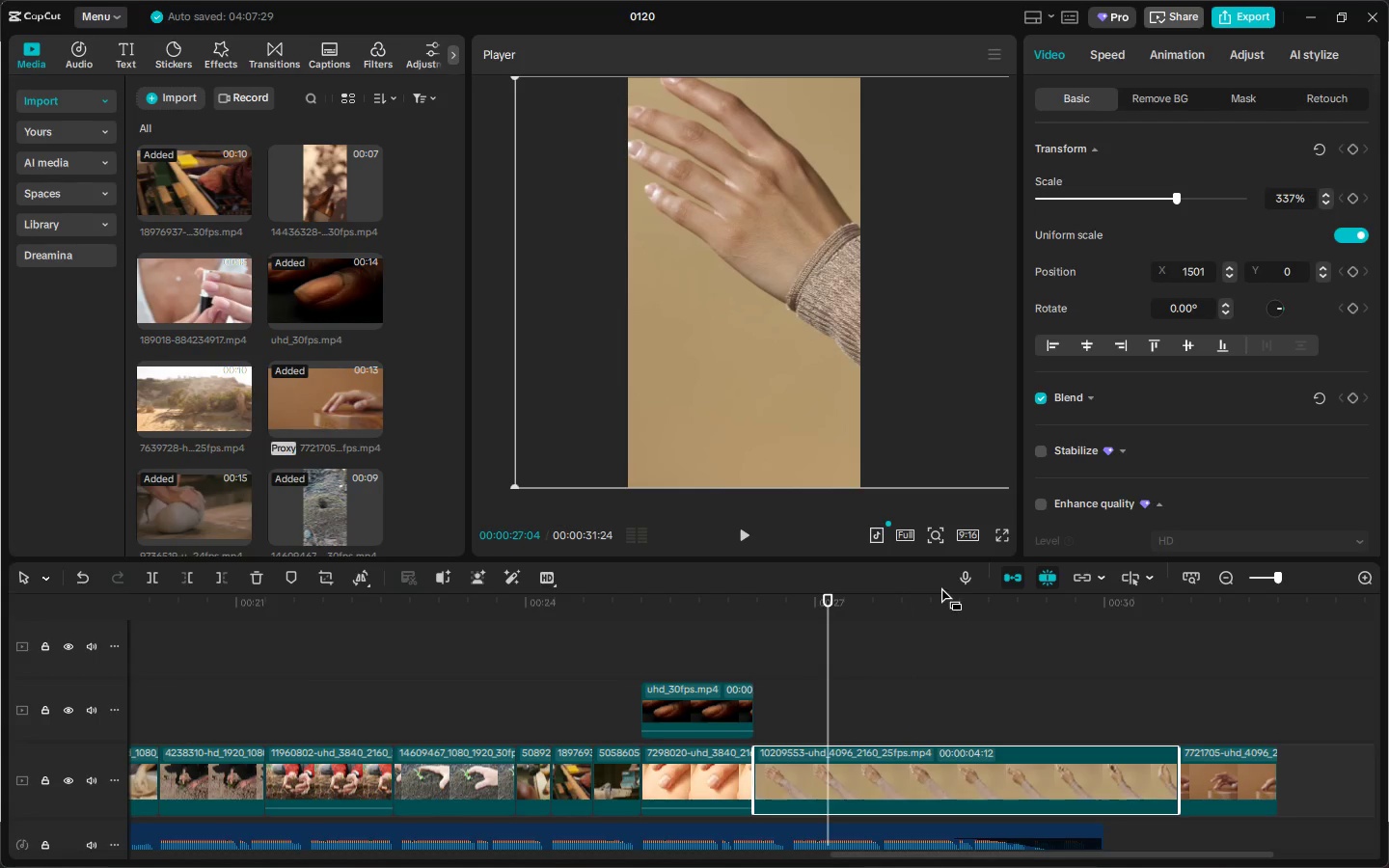 
left_click_drag(start_coordinate=[938, 585], to_coordinate=[946, 601])
 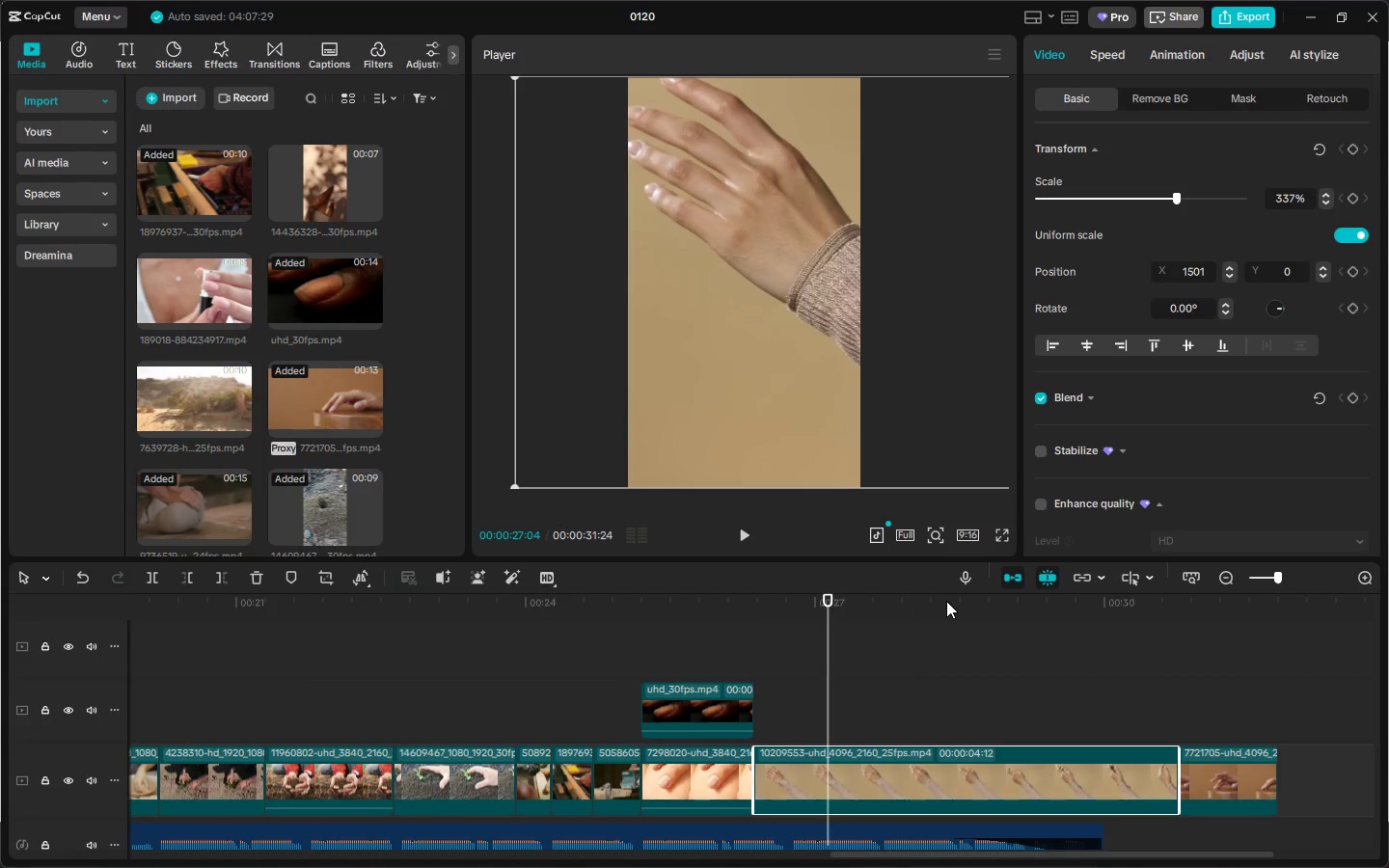 
left_click_drag(start_coordinate=[946, 601], to_coordinate=[839, 605])
 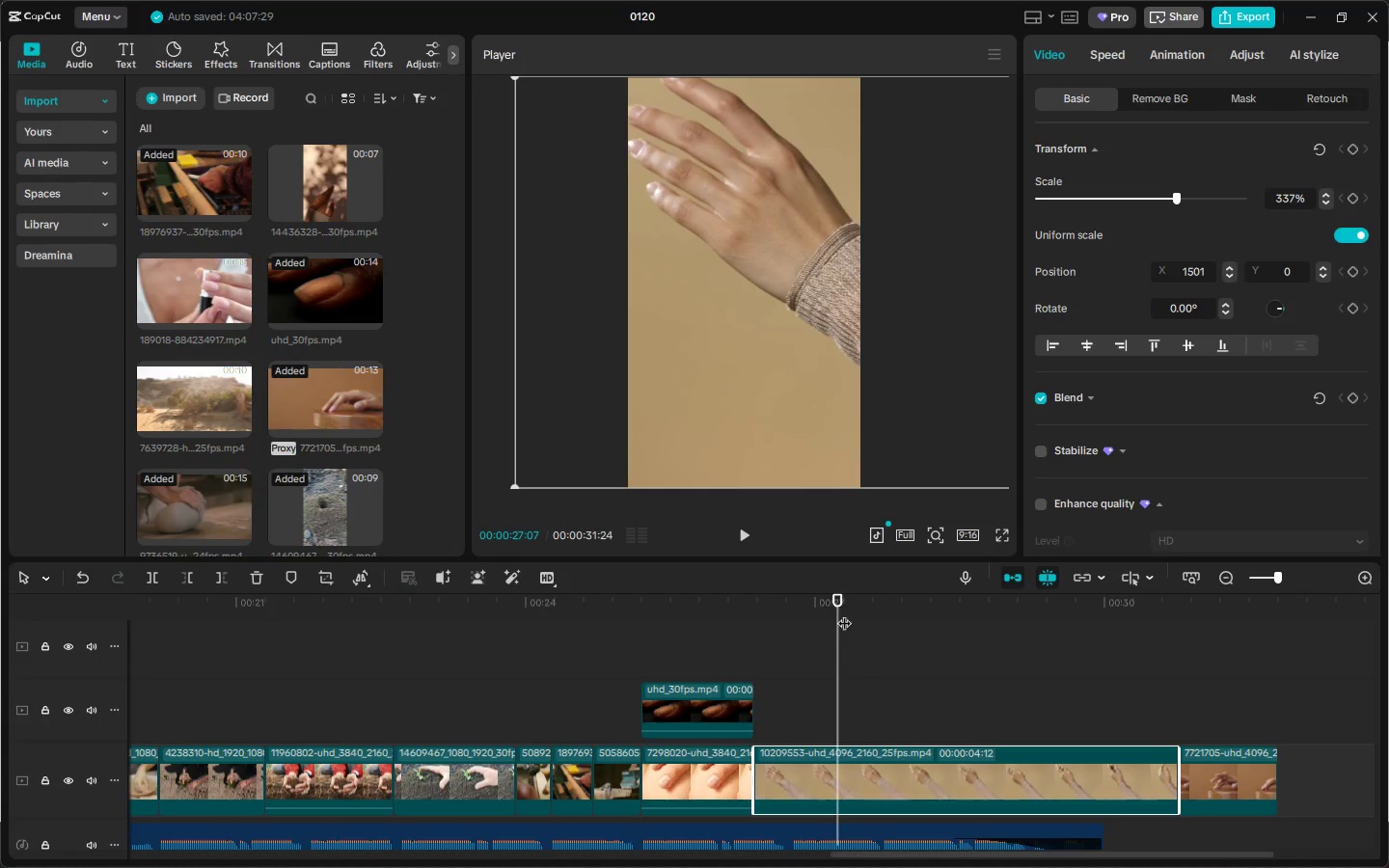 
key(Control+ControlLeft)
 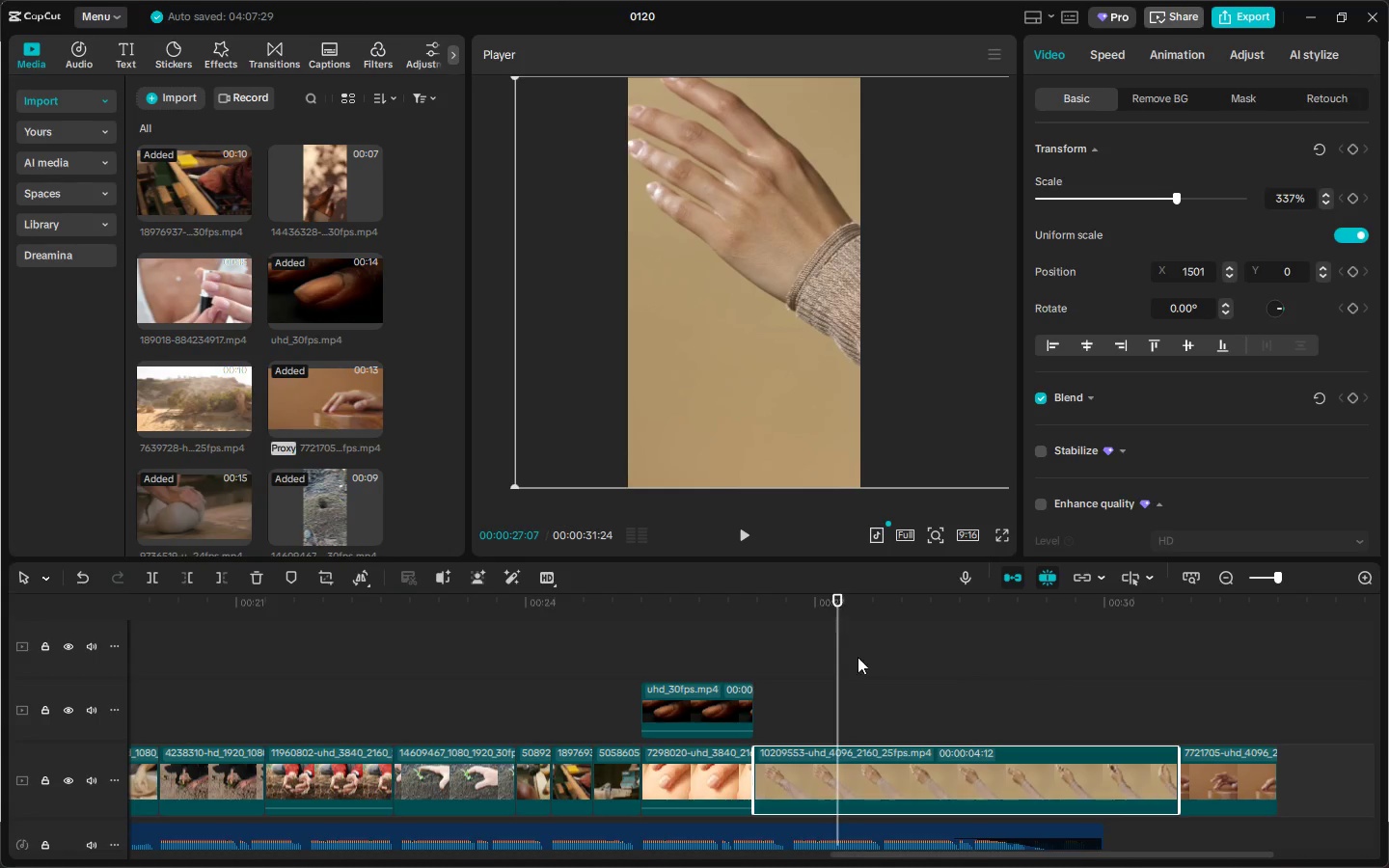 
key(Control+B)
 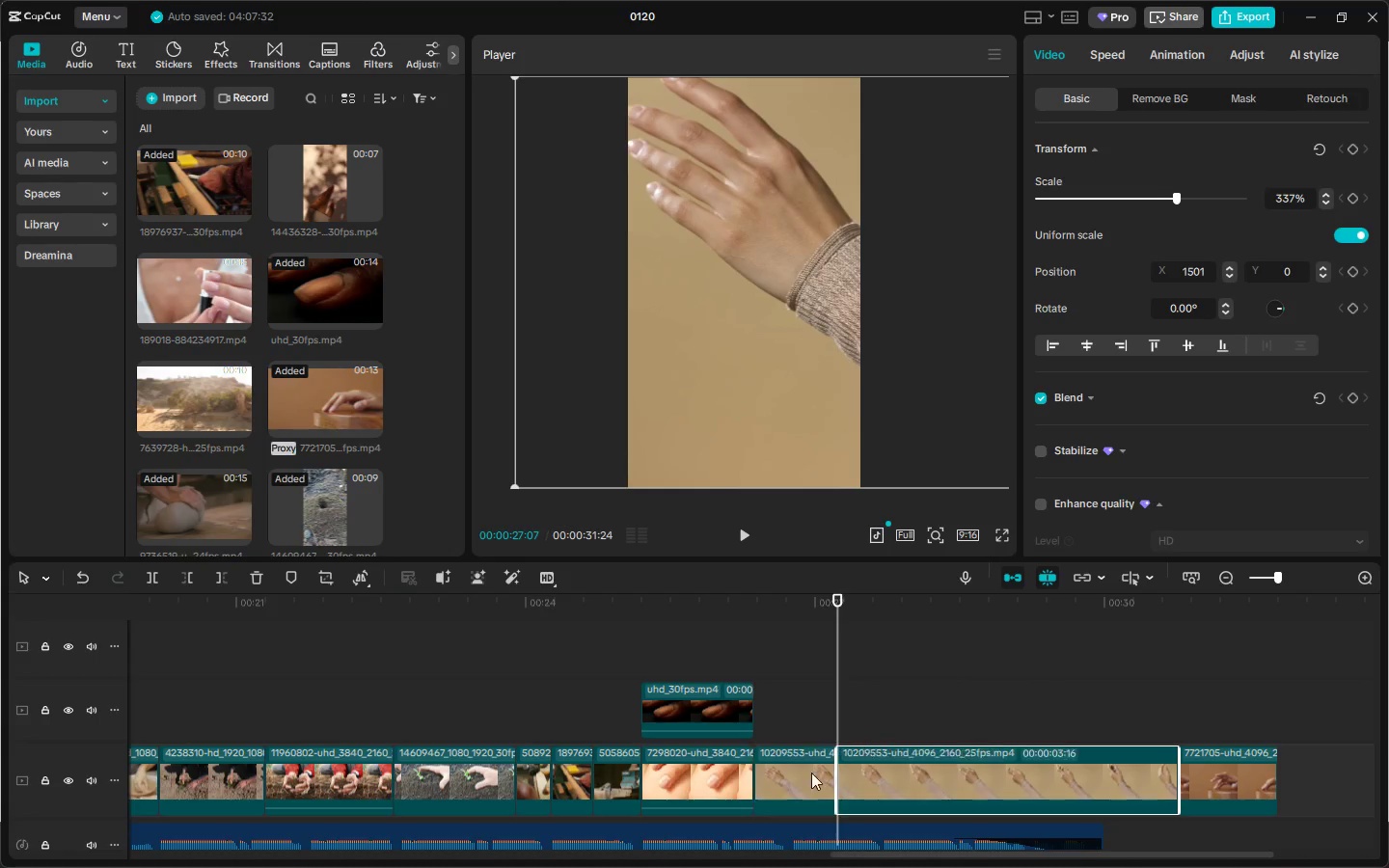 
left_click([803, 773])
 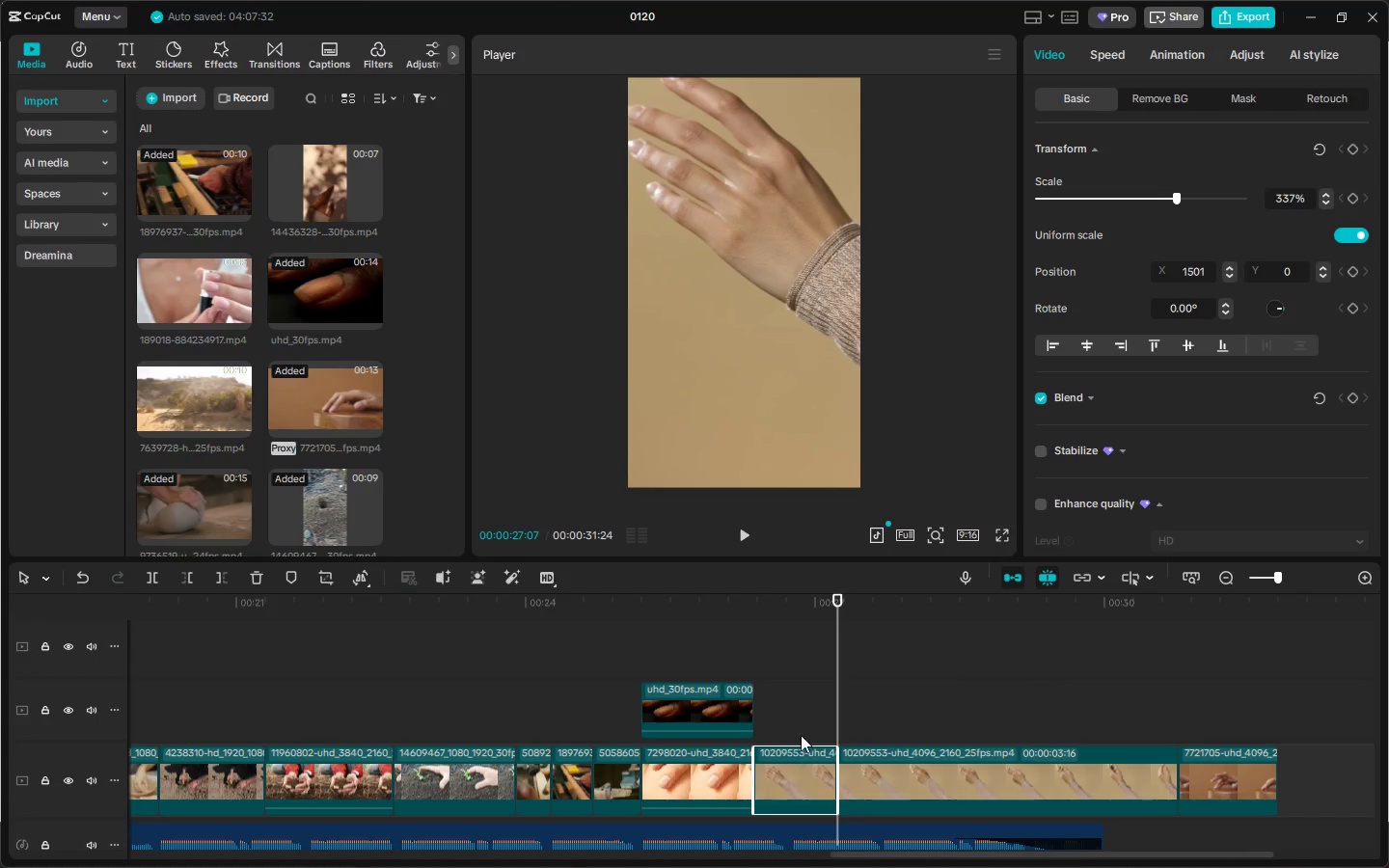 
key(Delete)
 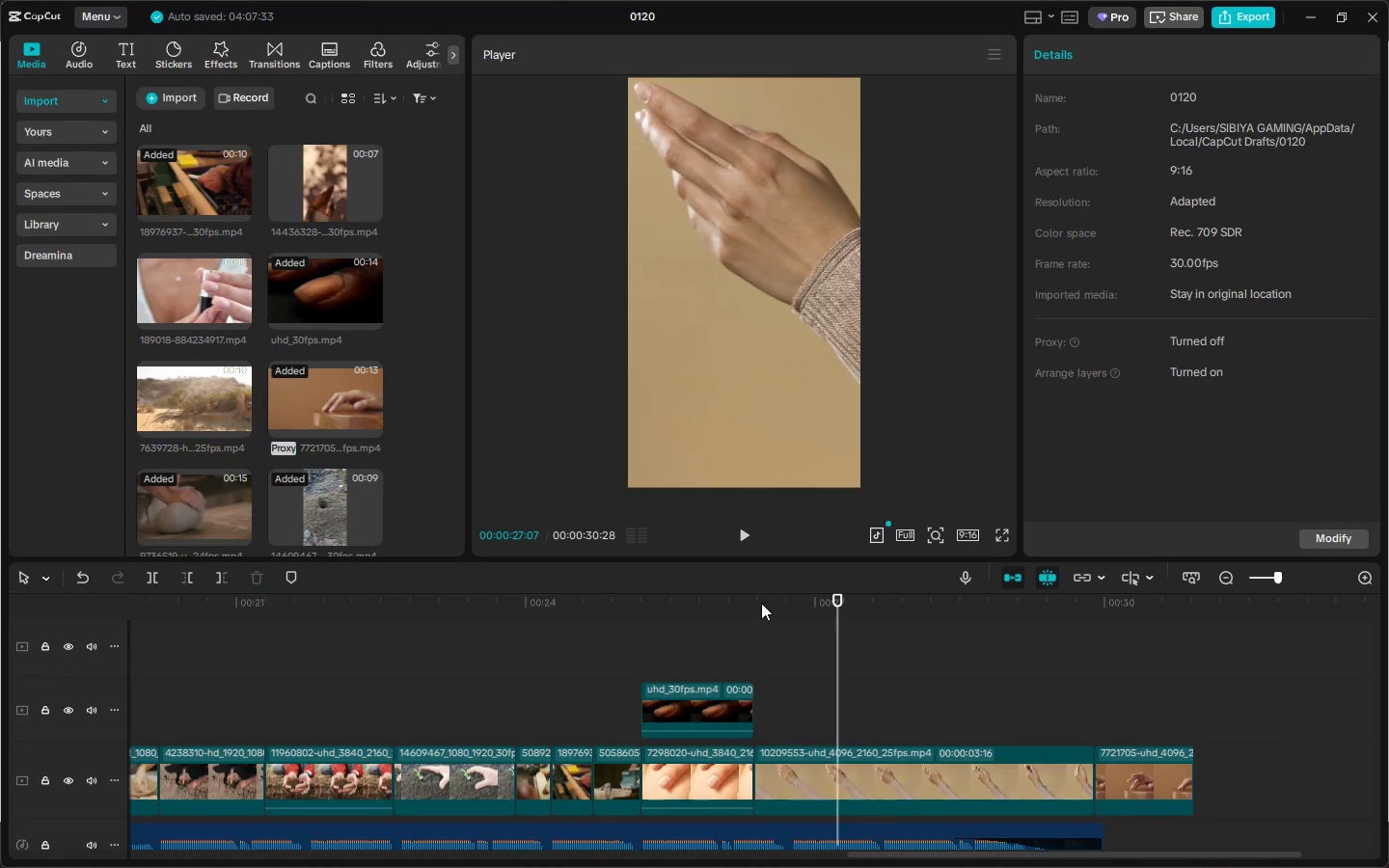 
left_click_drag(start_coordinate=[761, 601], to_coordinate=[708, 609])
 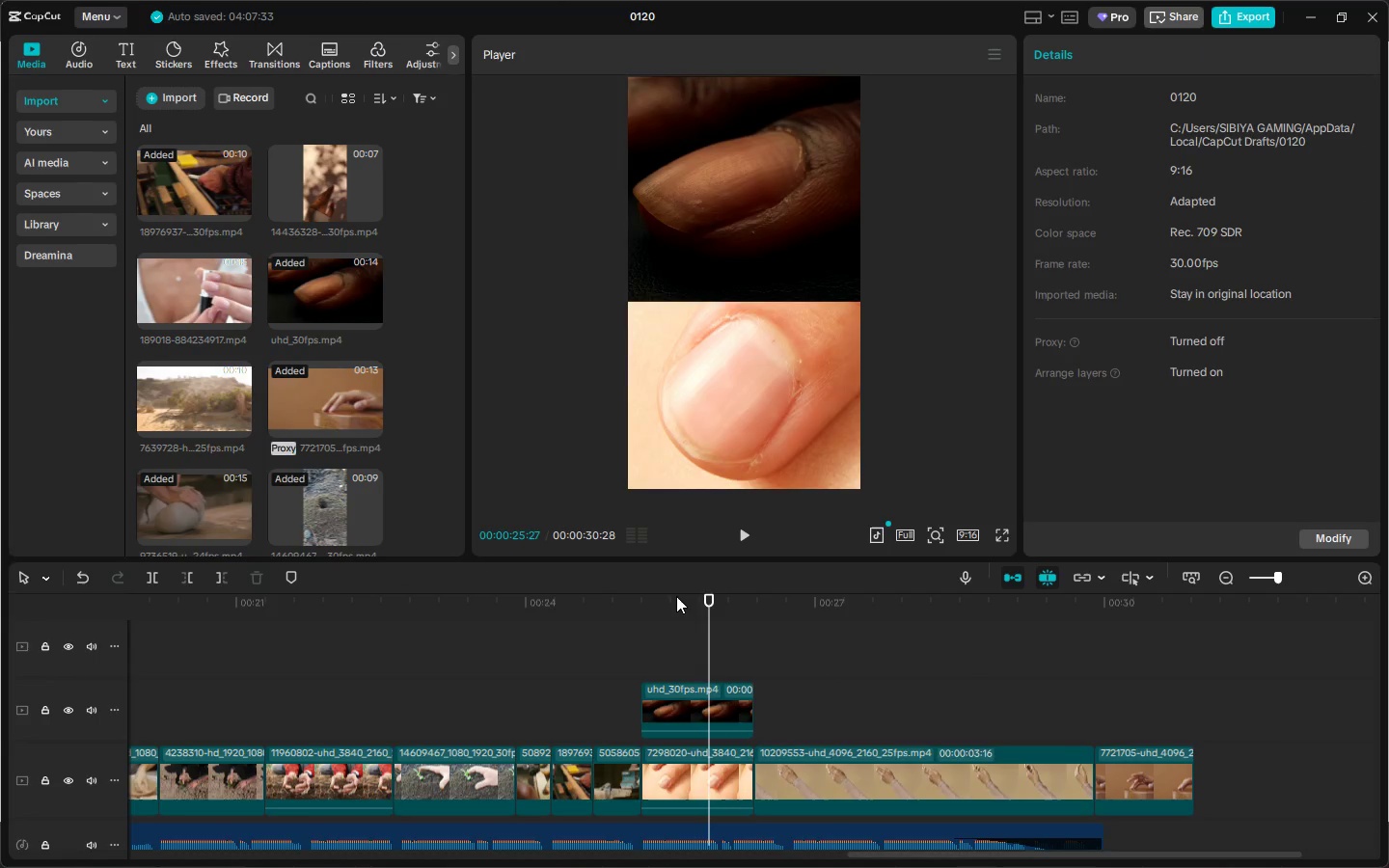 
left_click_drag(start_coordinate=[676, 596], to_coordinate=[558, 602])
 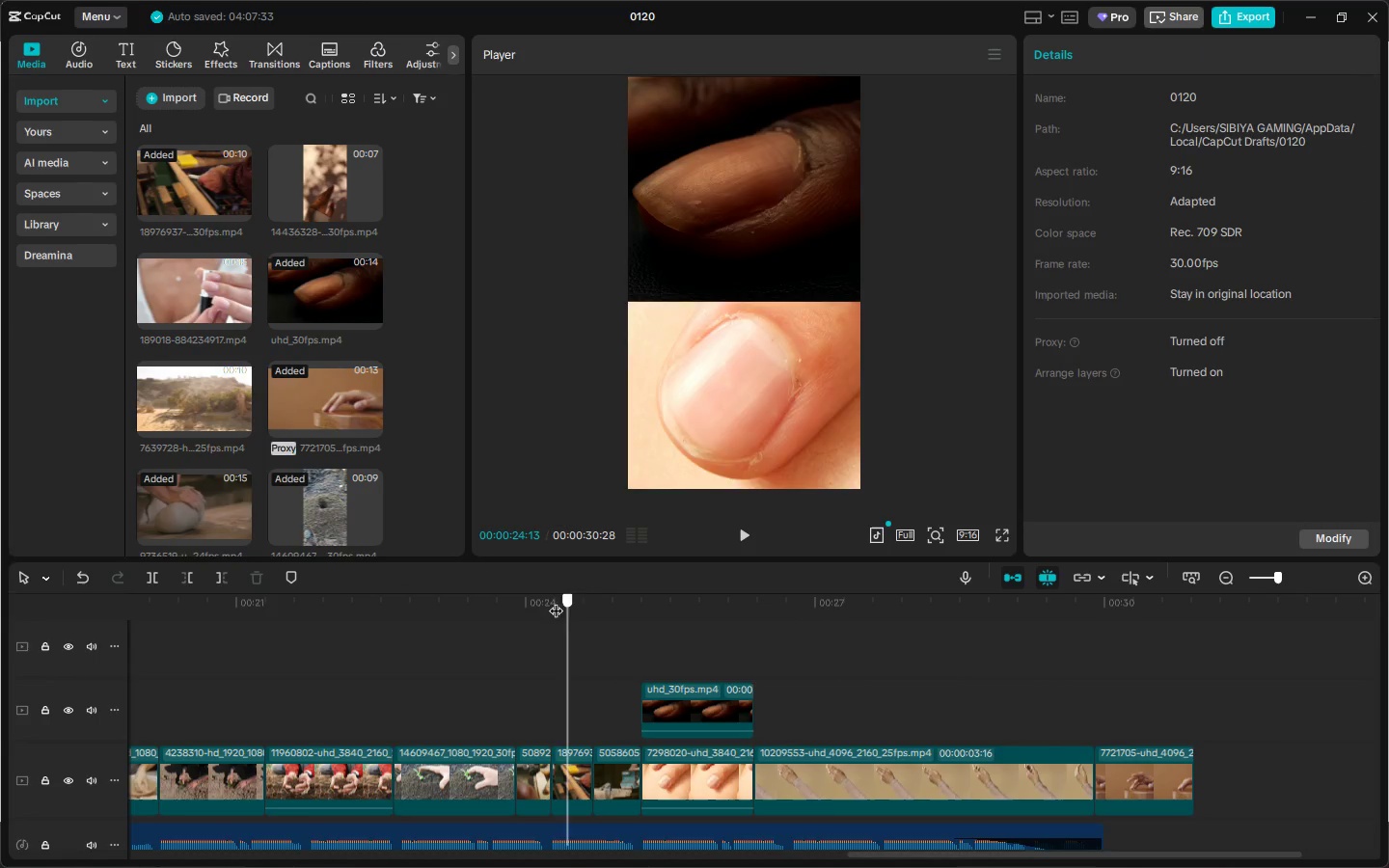 
key(Space)
 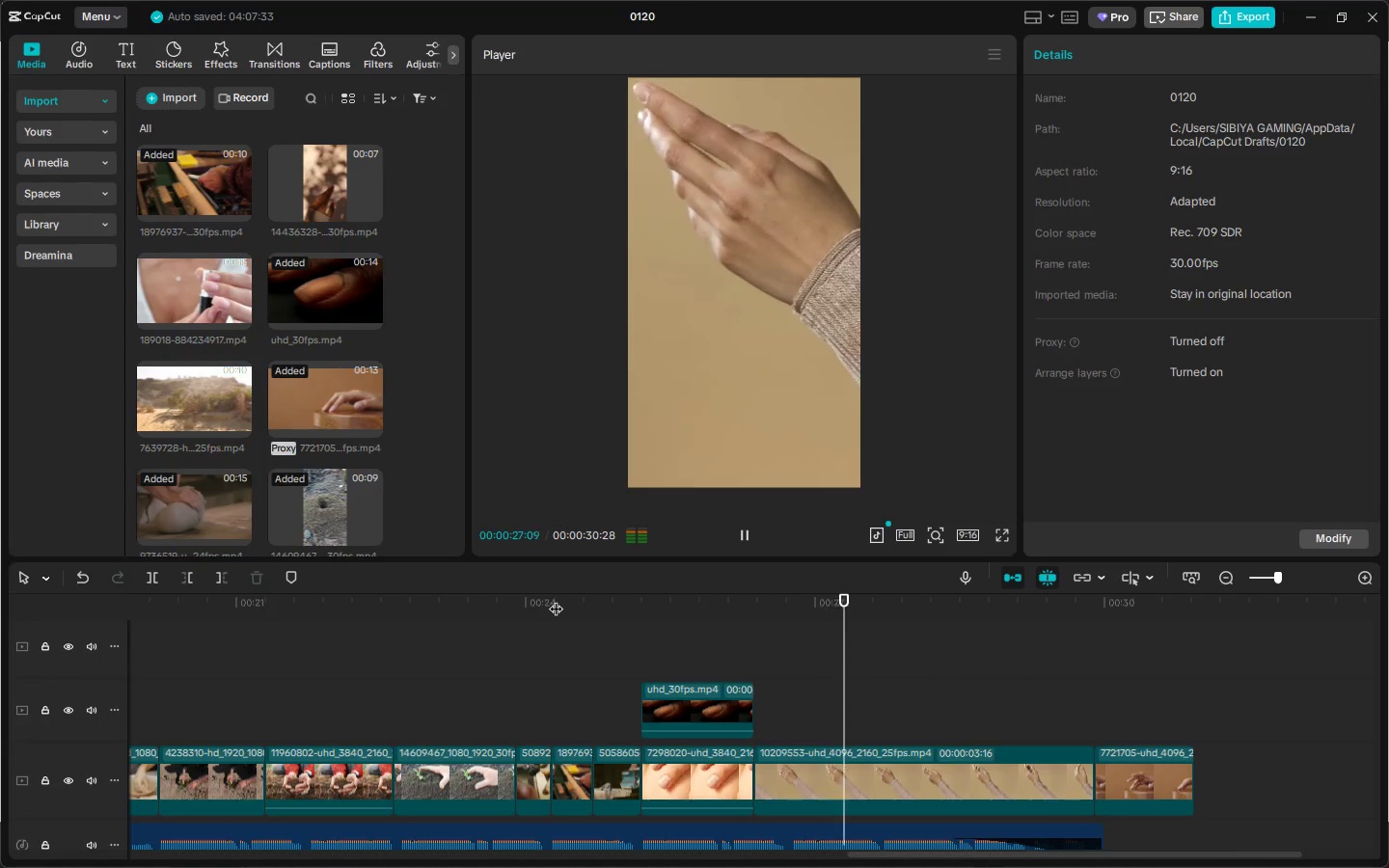 
key(Space)
 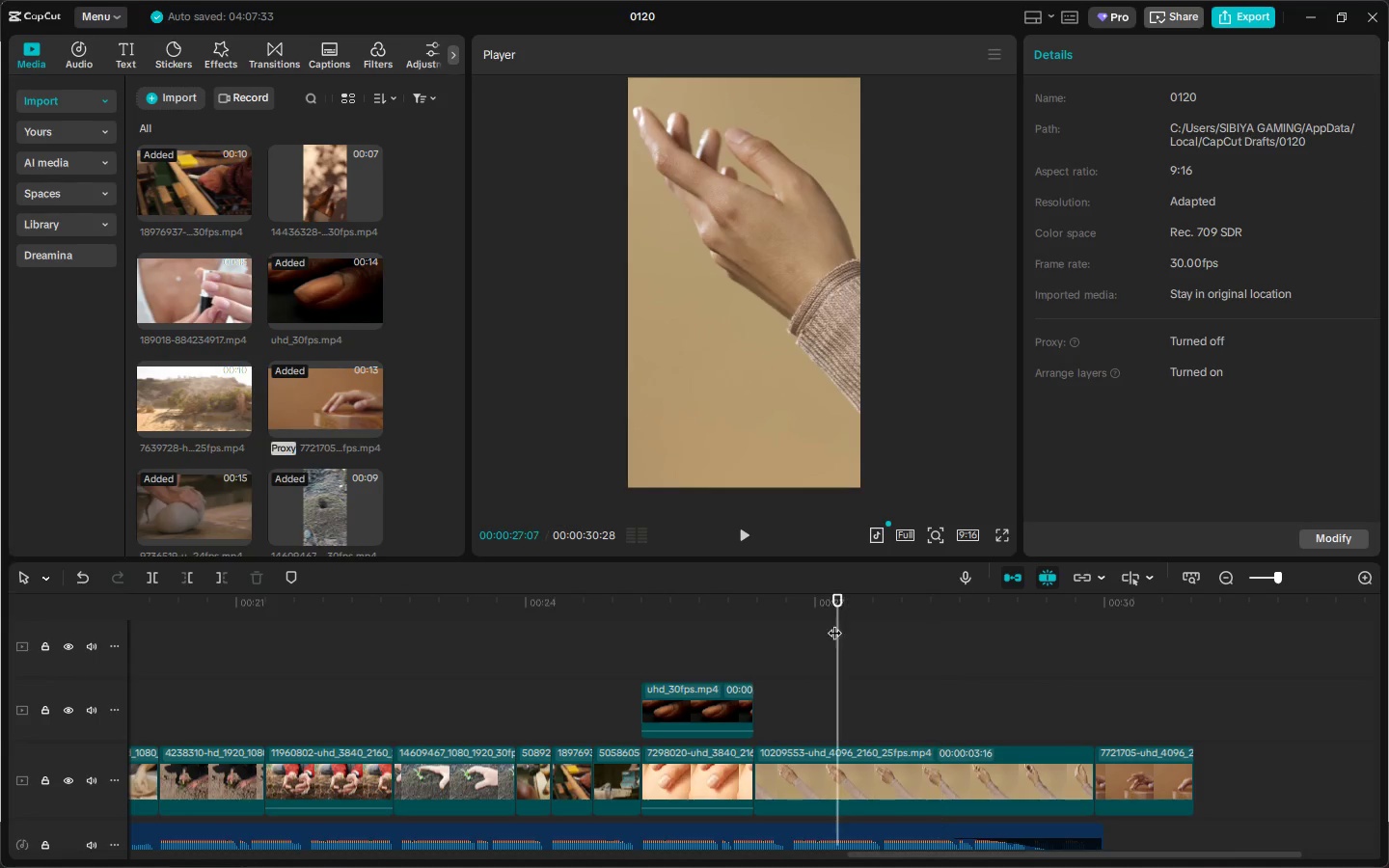 
double_click([810, 602])
 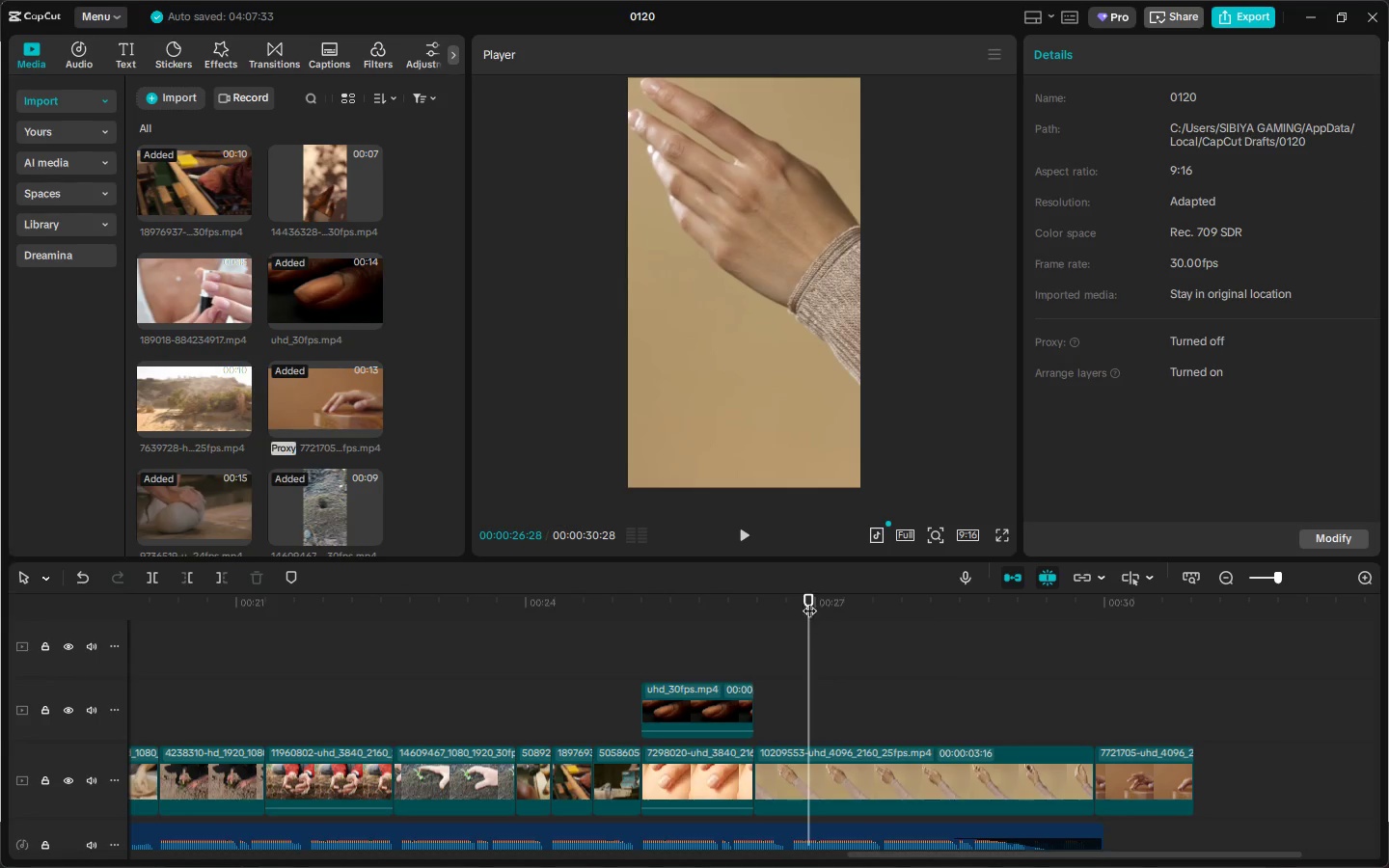 
key(Space)
 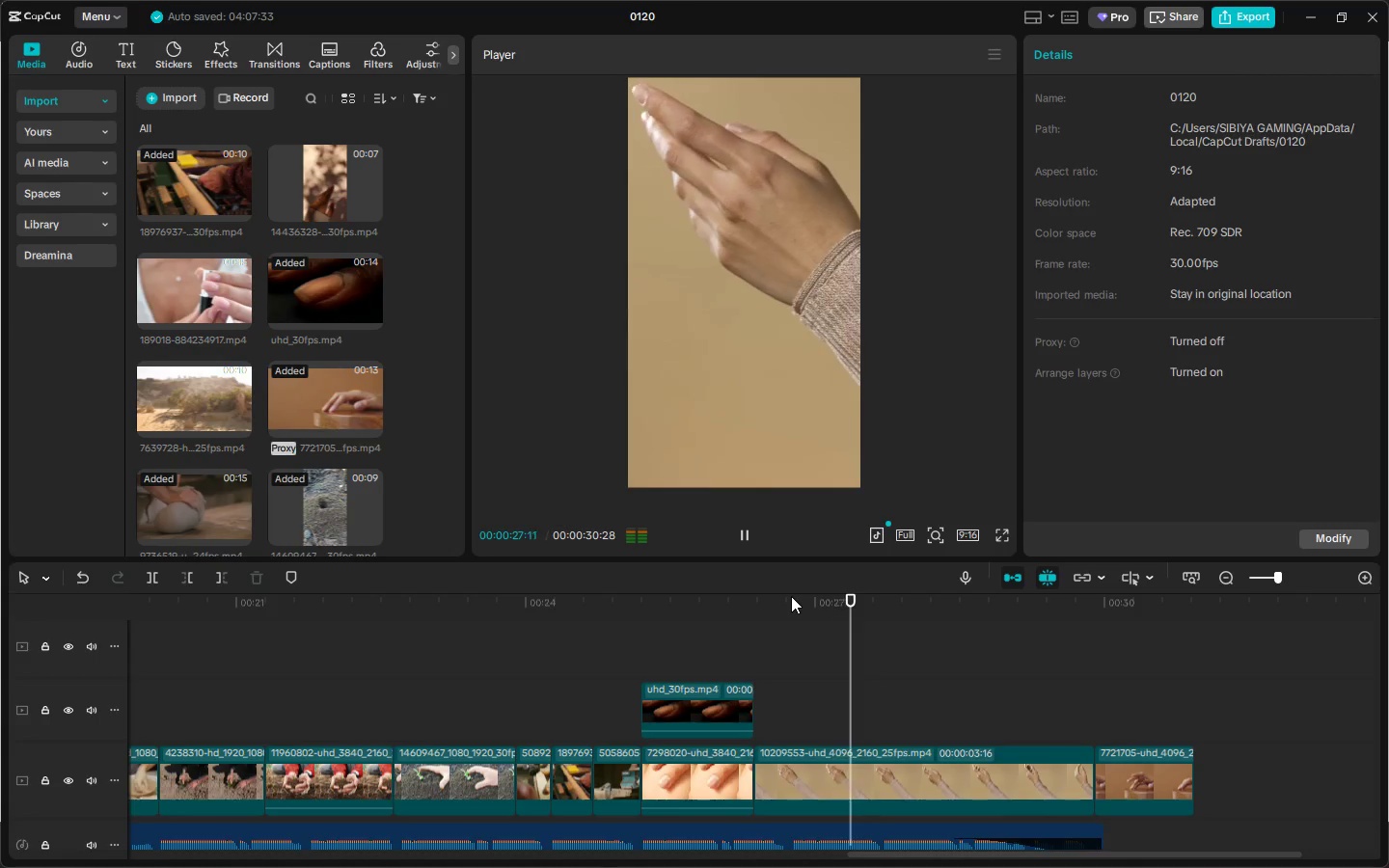 
key(Space)
 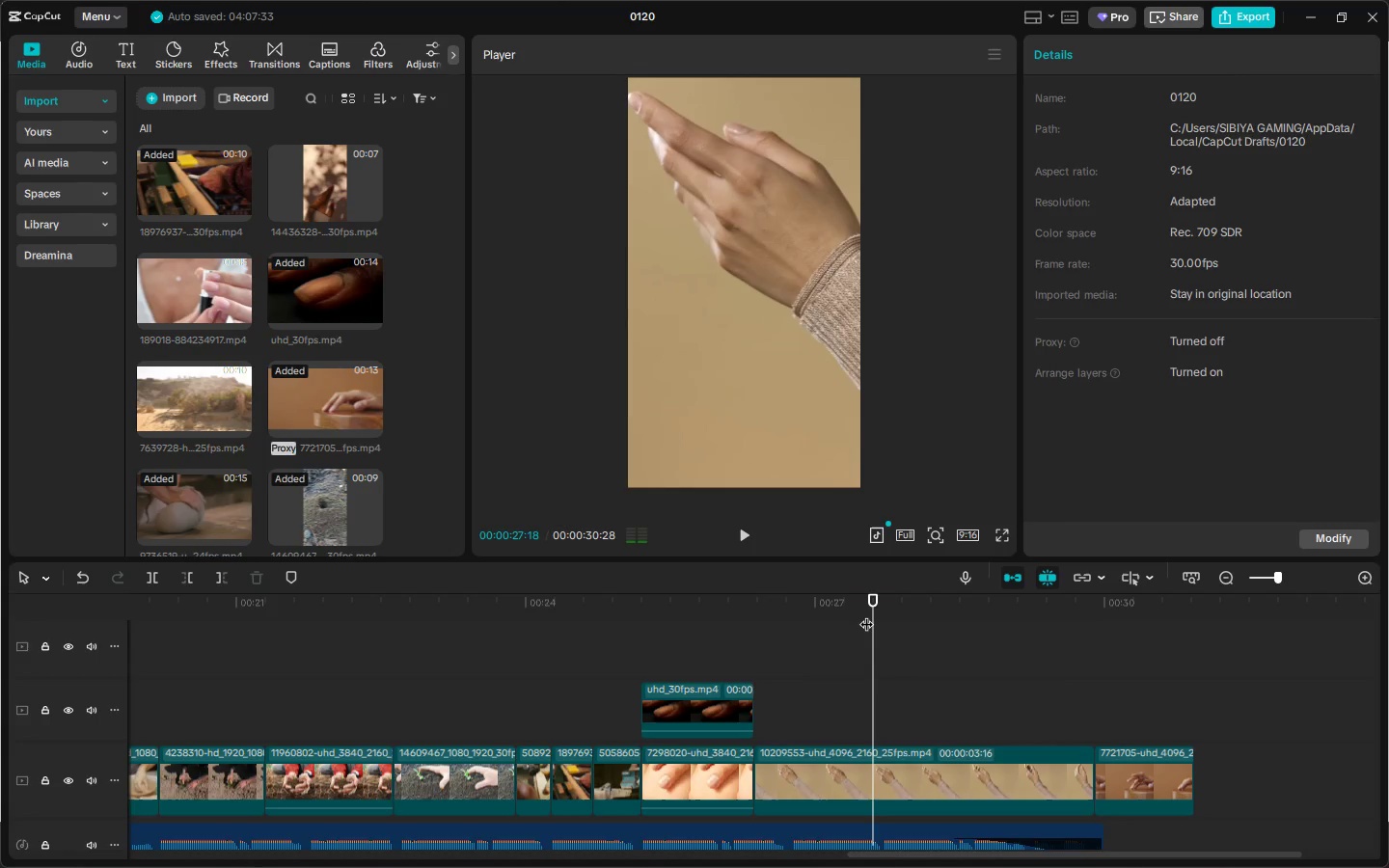 
key(Space)
 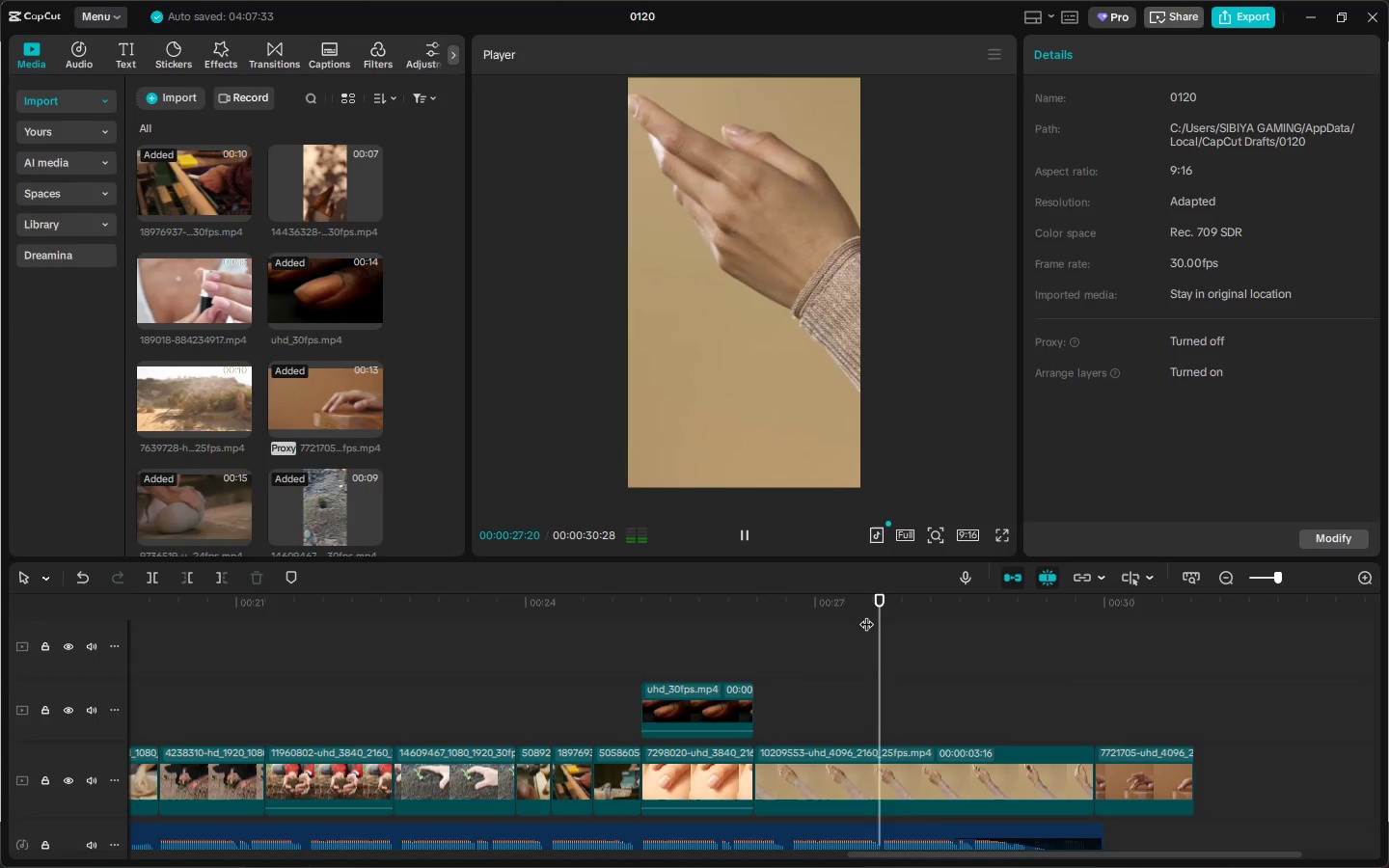 
key(Space)
 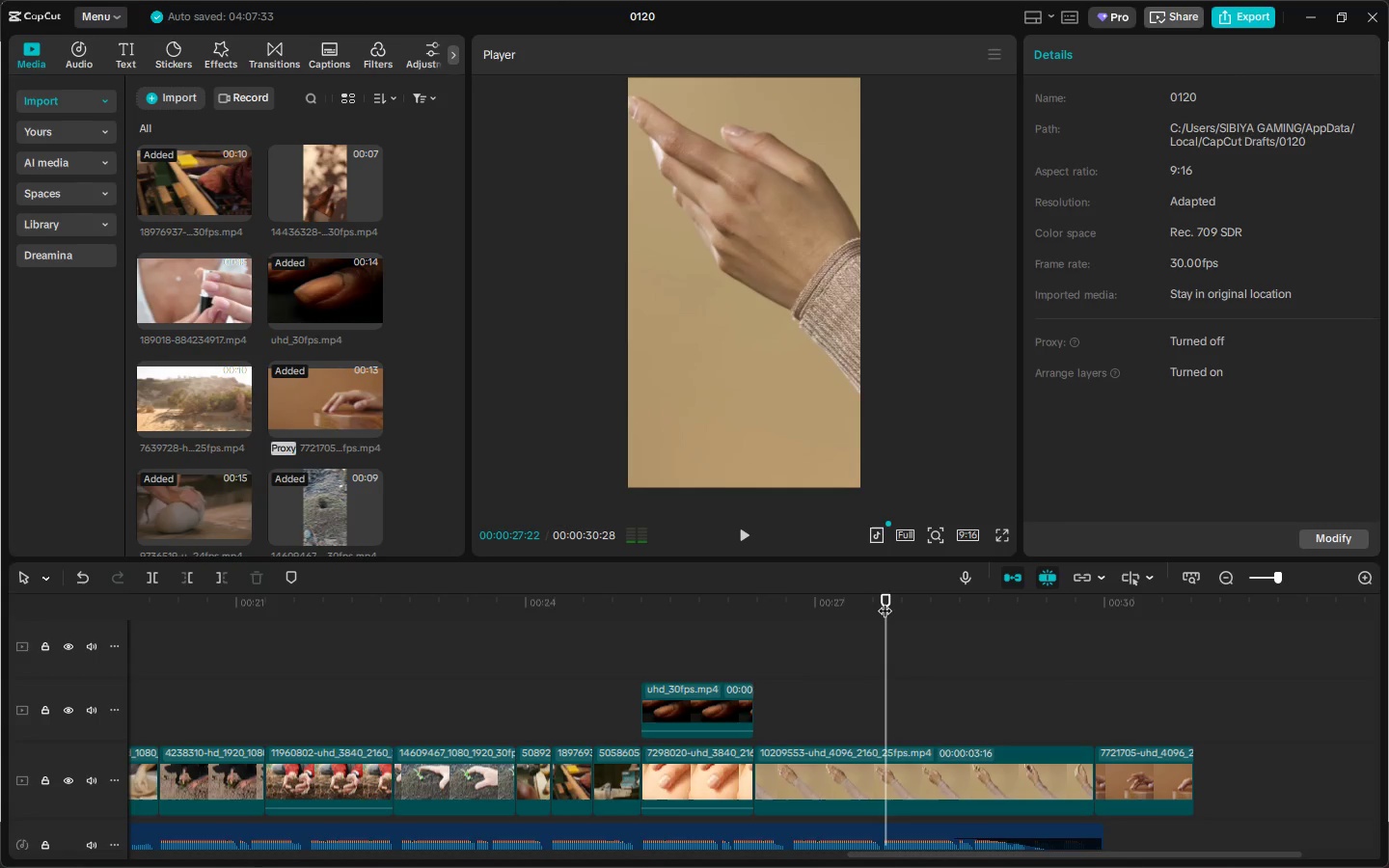 
left_click_drag(start_coordinate=[885, 601], to_coordinate=[880, 601])
 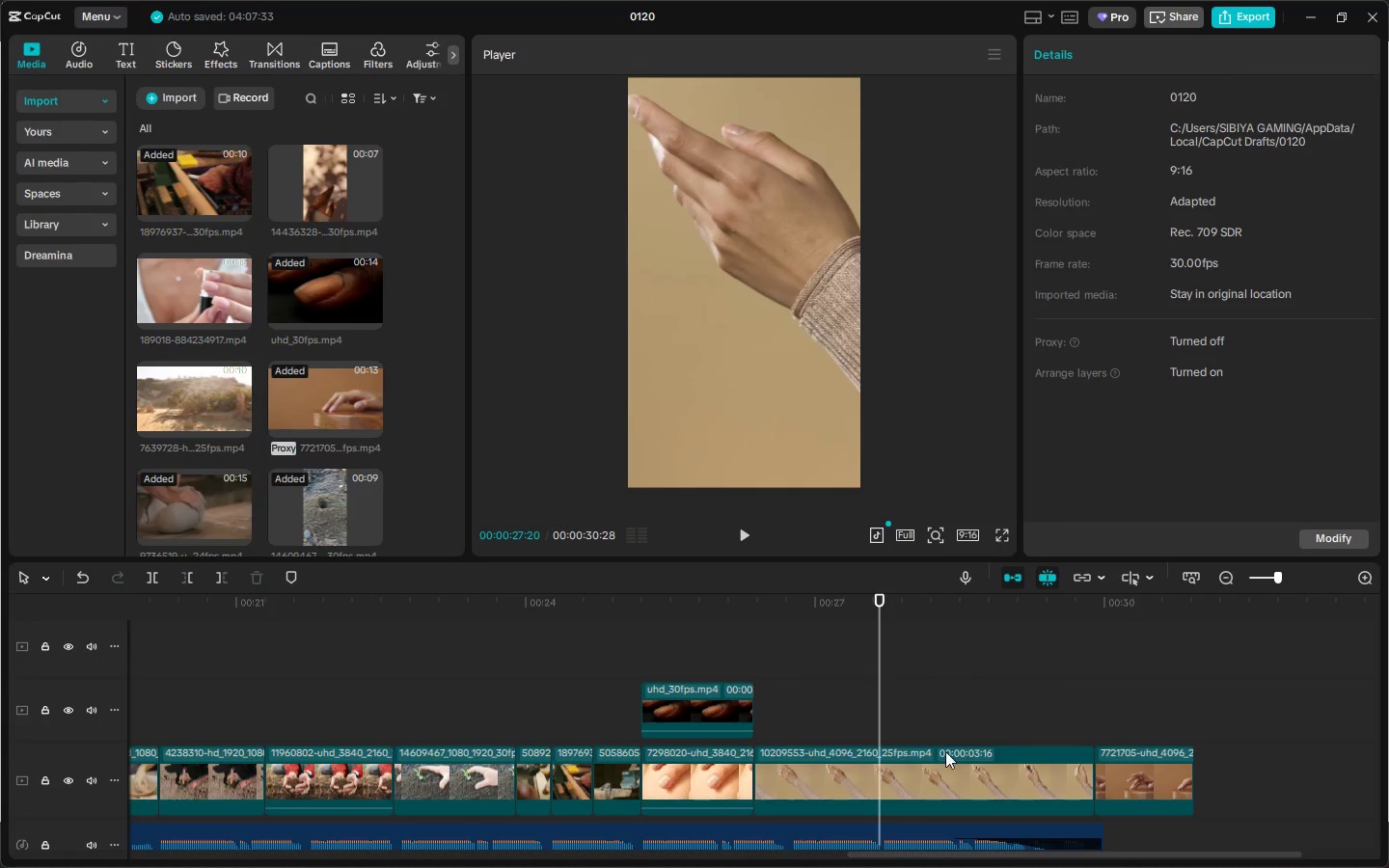 
left_click([944, 757])
 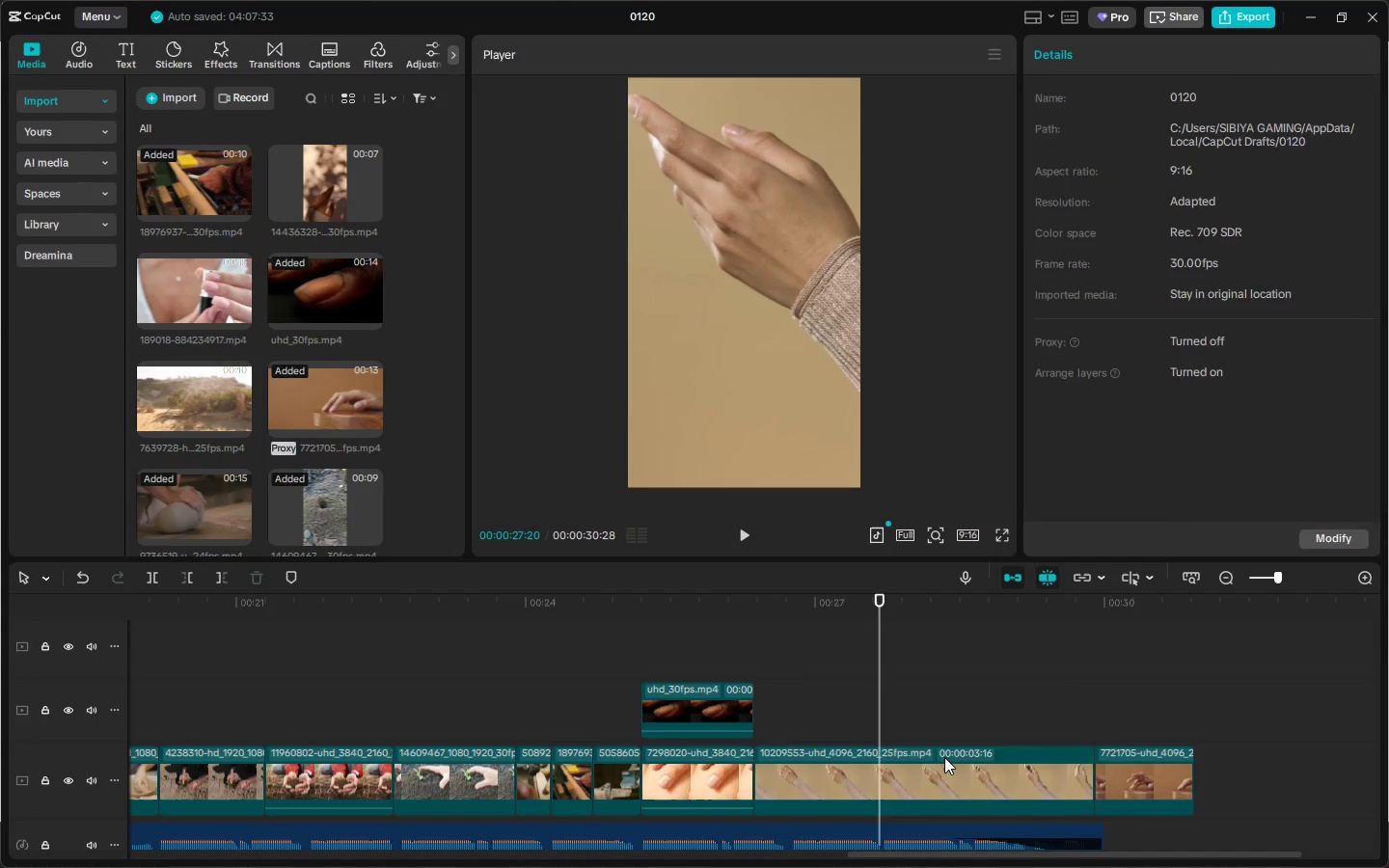 
key(Control+ControlLeft)
 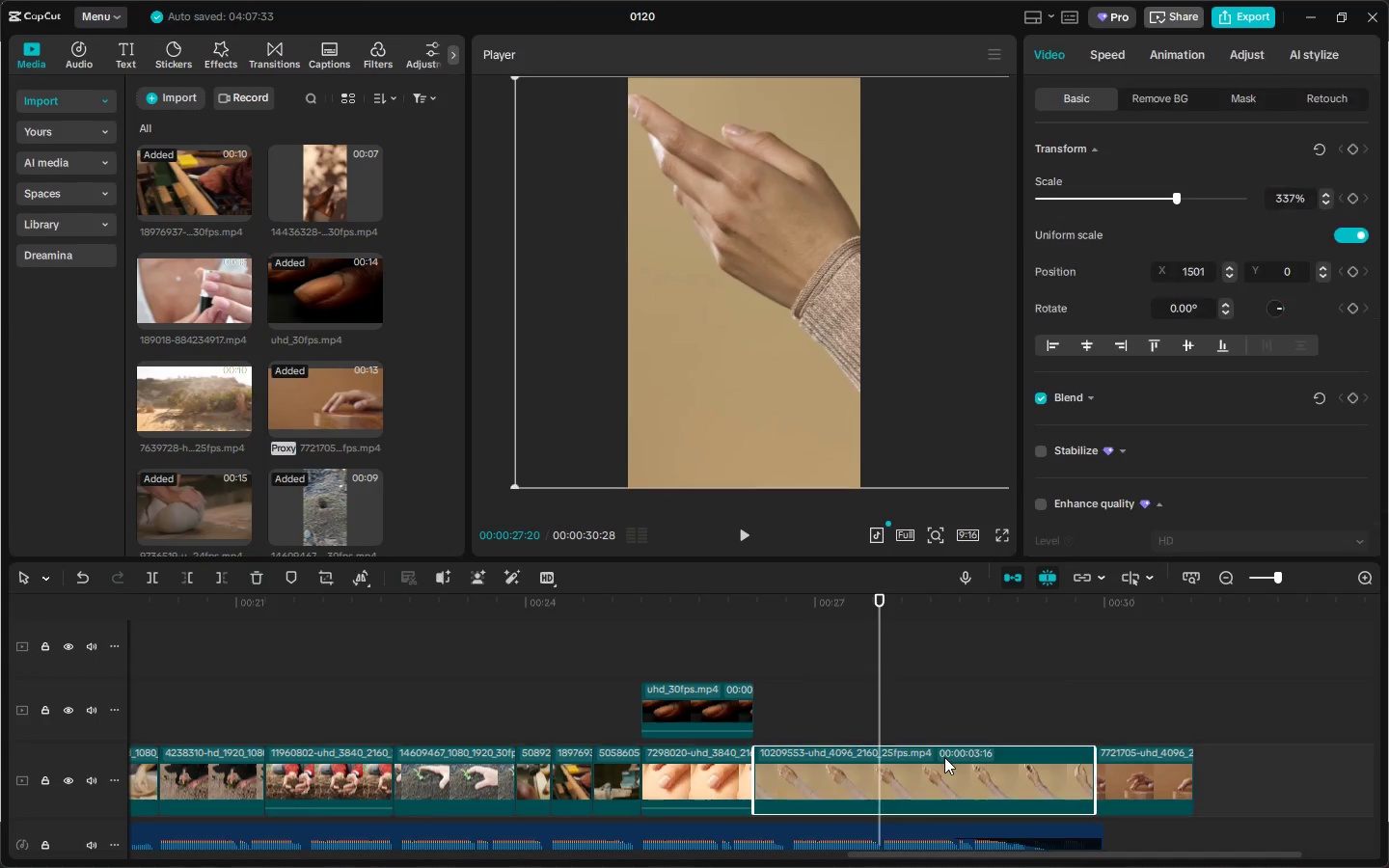 
key(Control+B)
 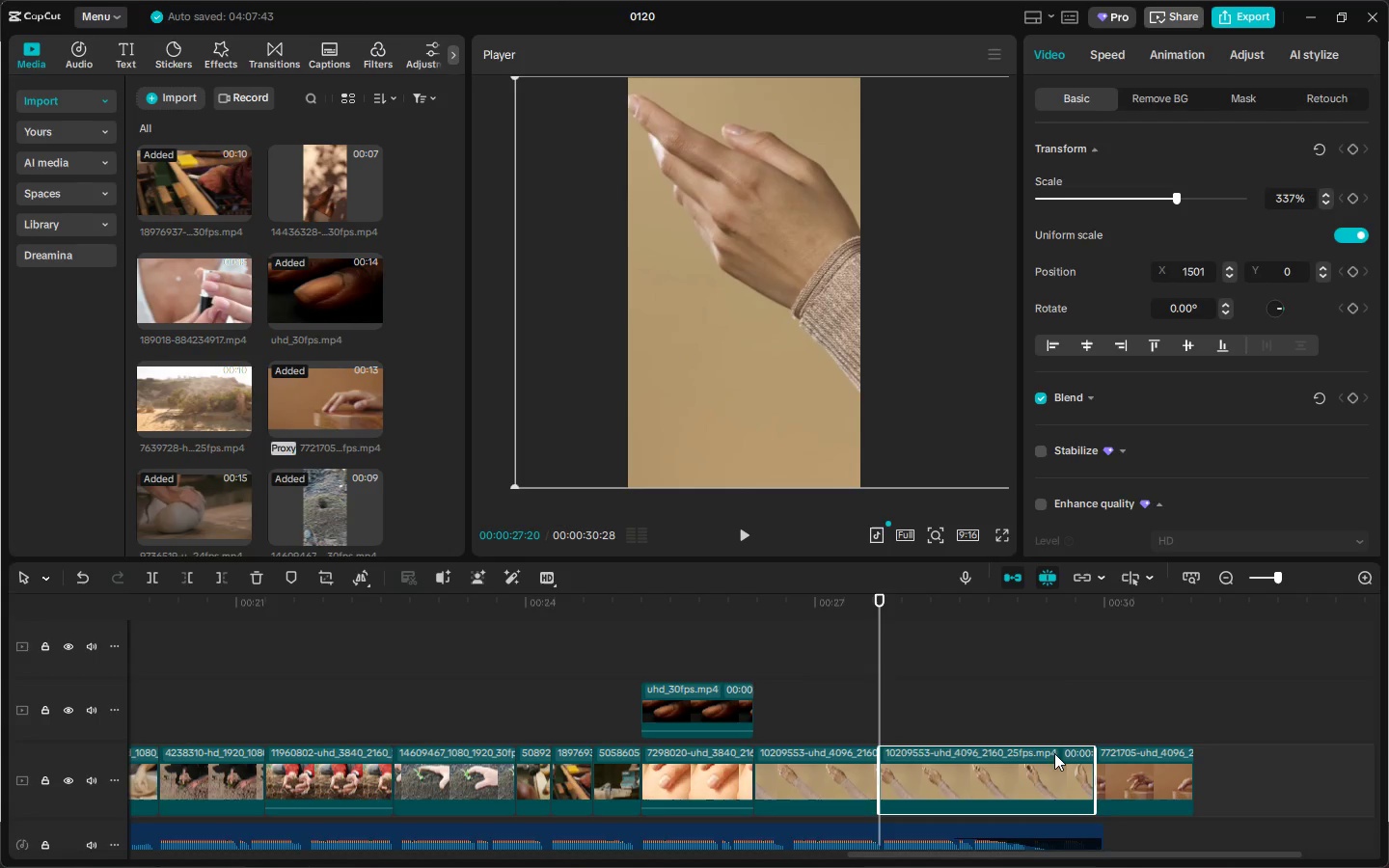 
key(Delete)
 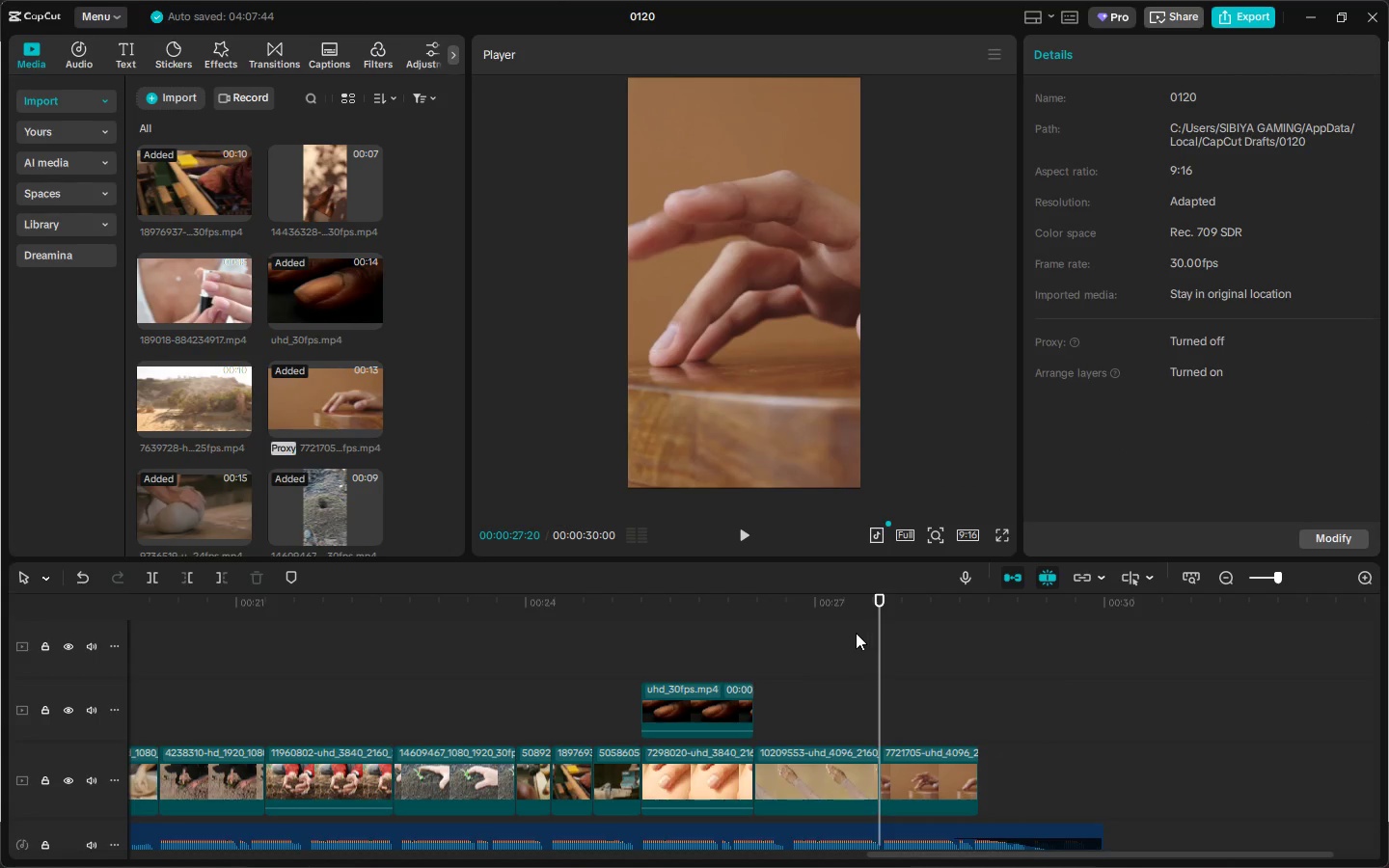 
left_click([822, 601])
 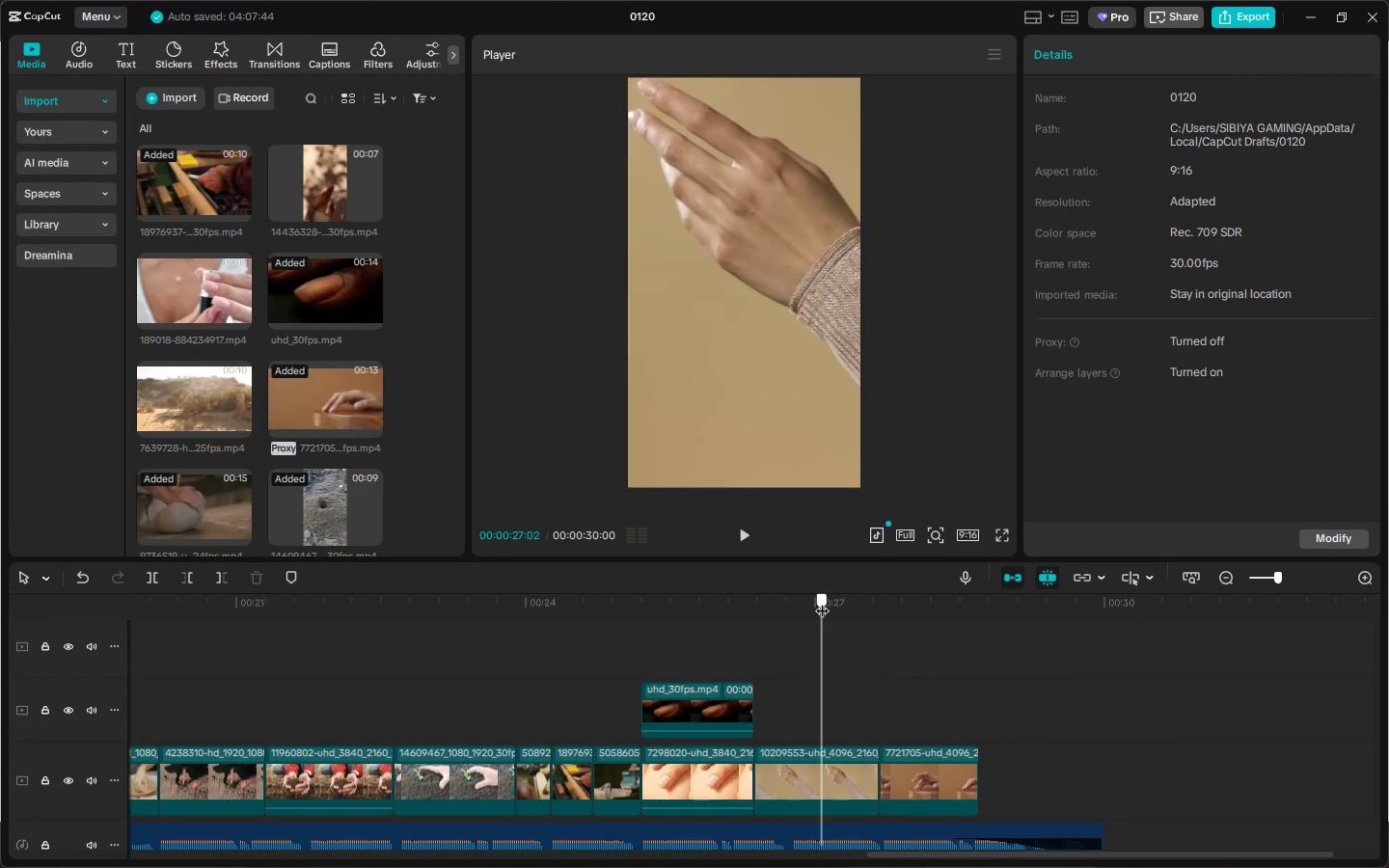 
key(Space)
 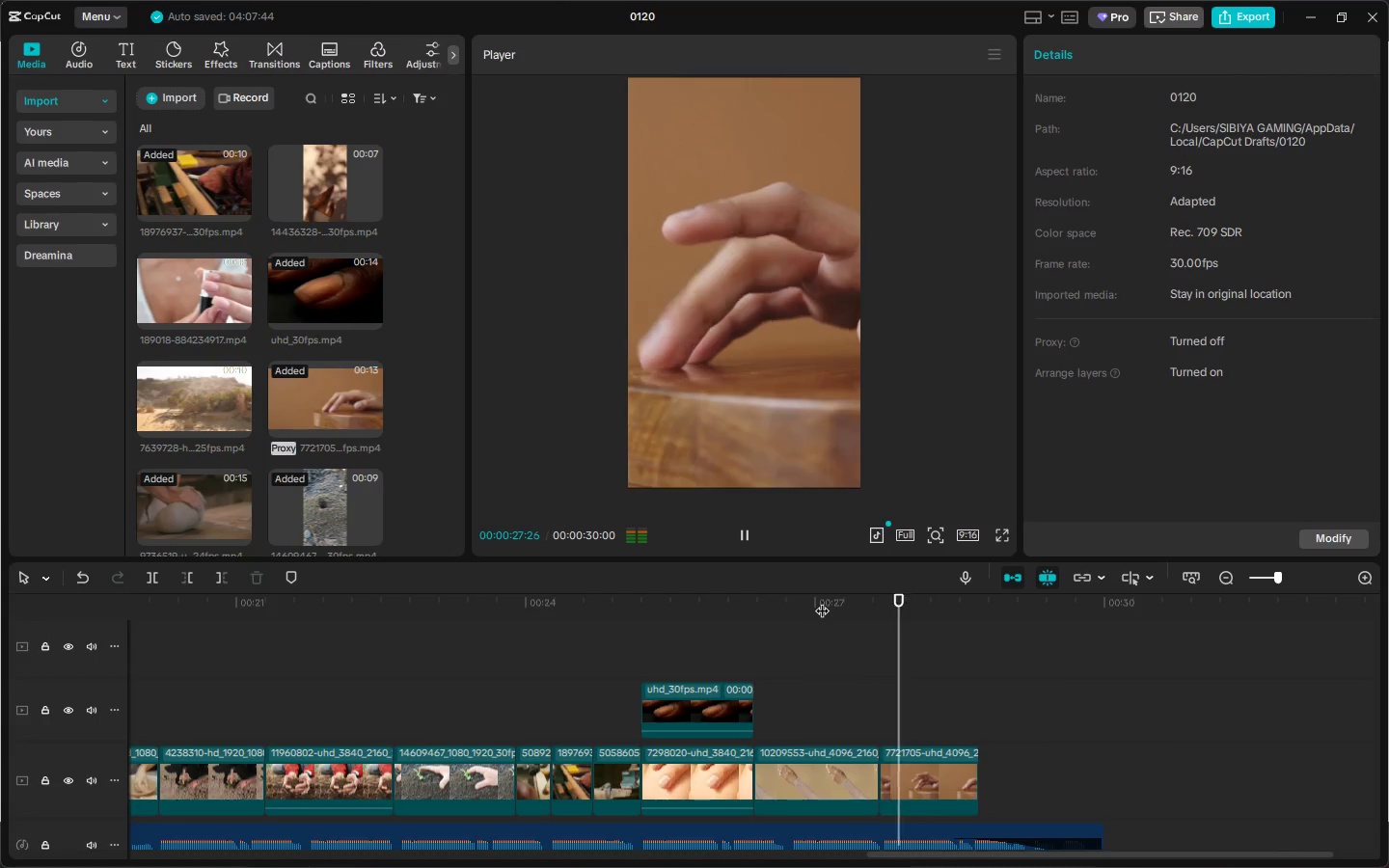 
key(Space)
 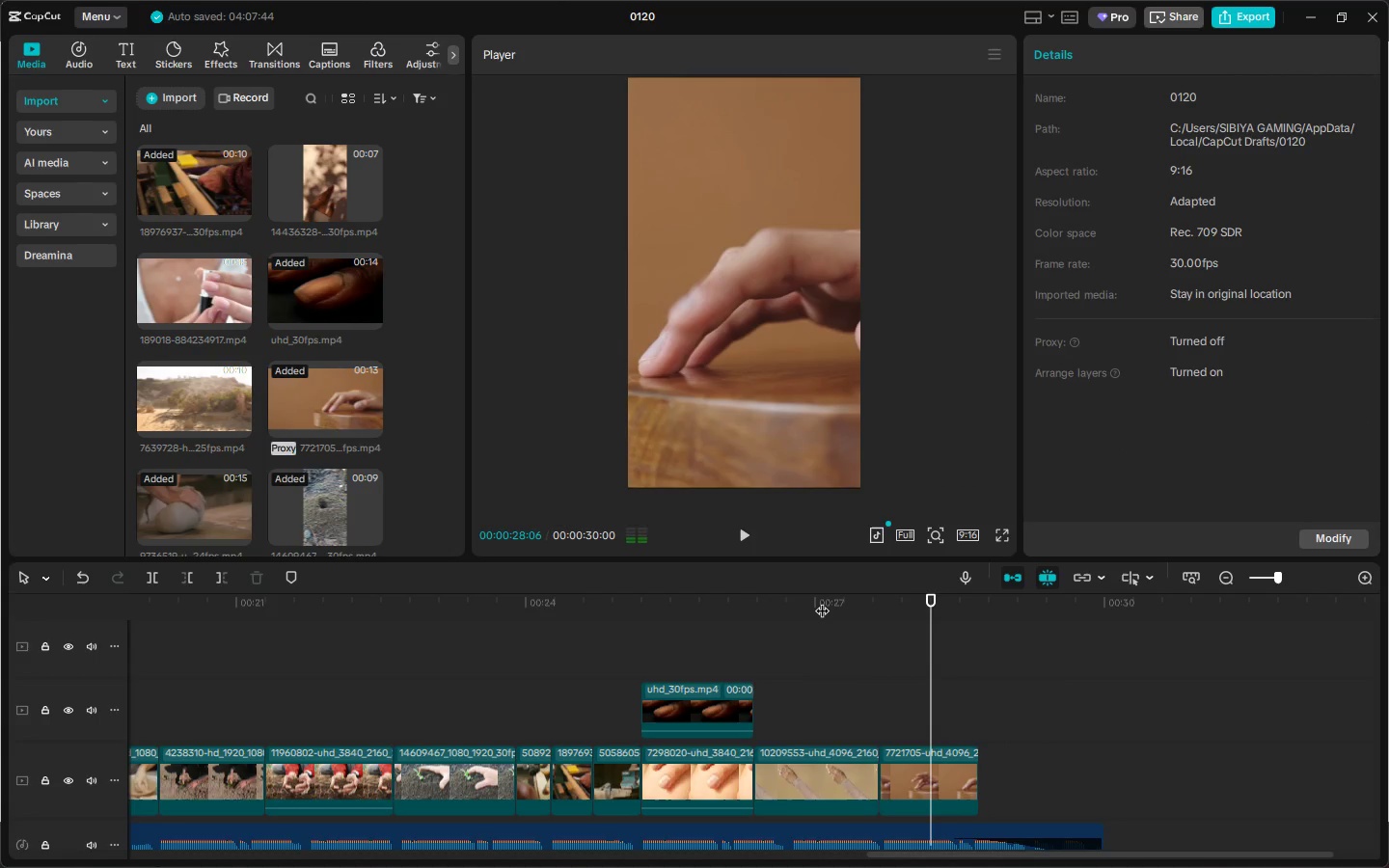 
key(Space)
 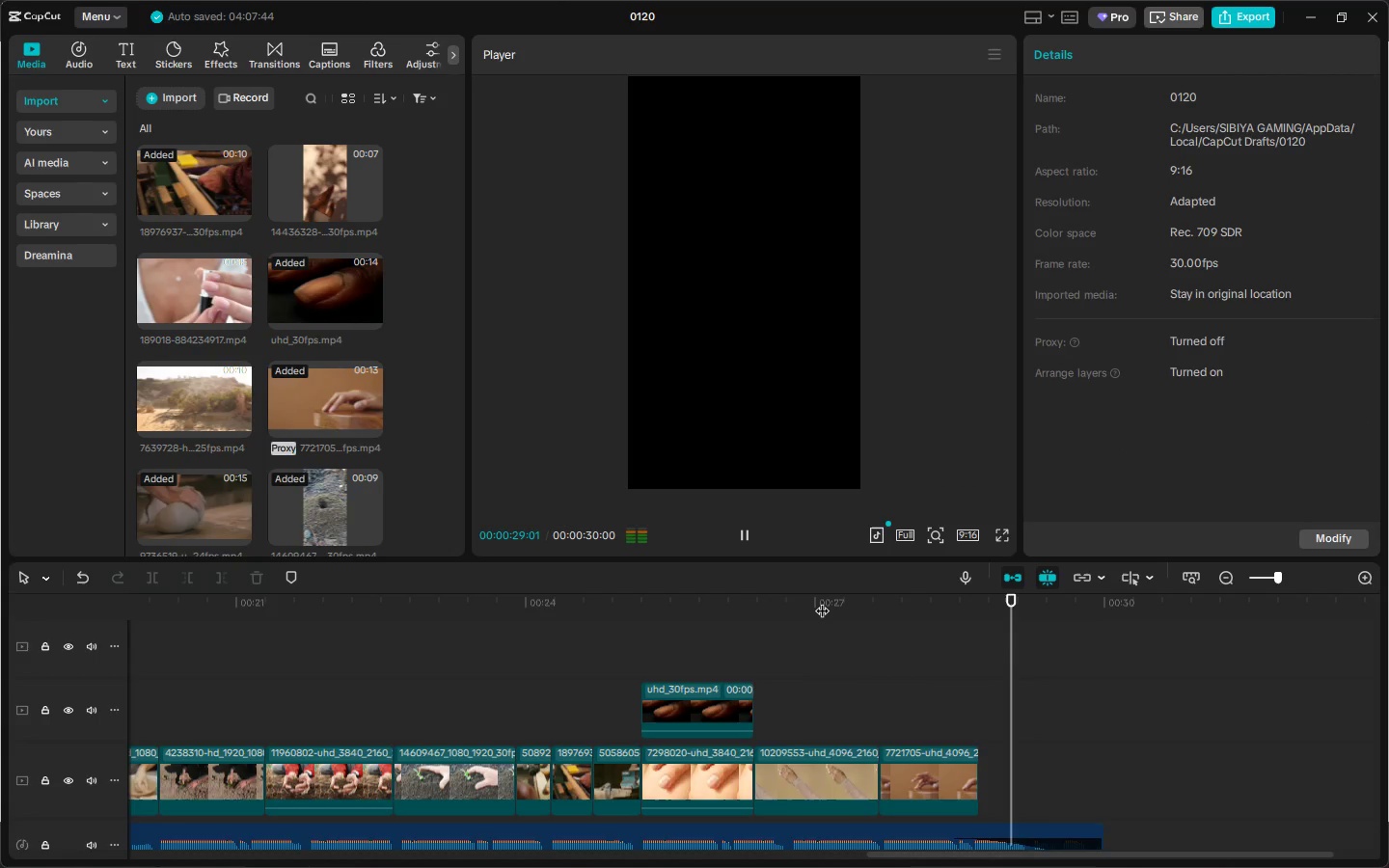 
key(Space)
 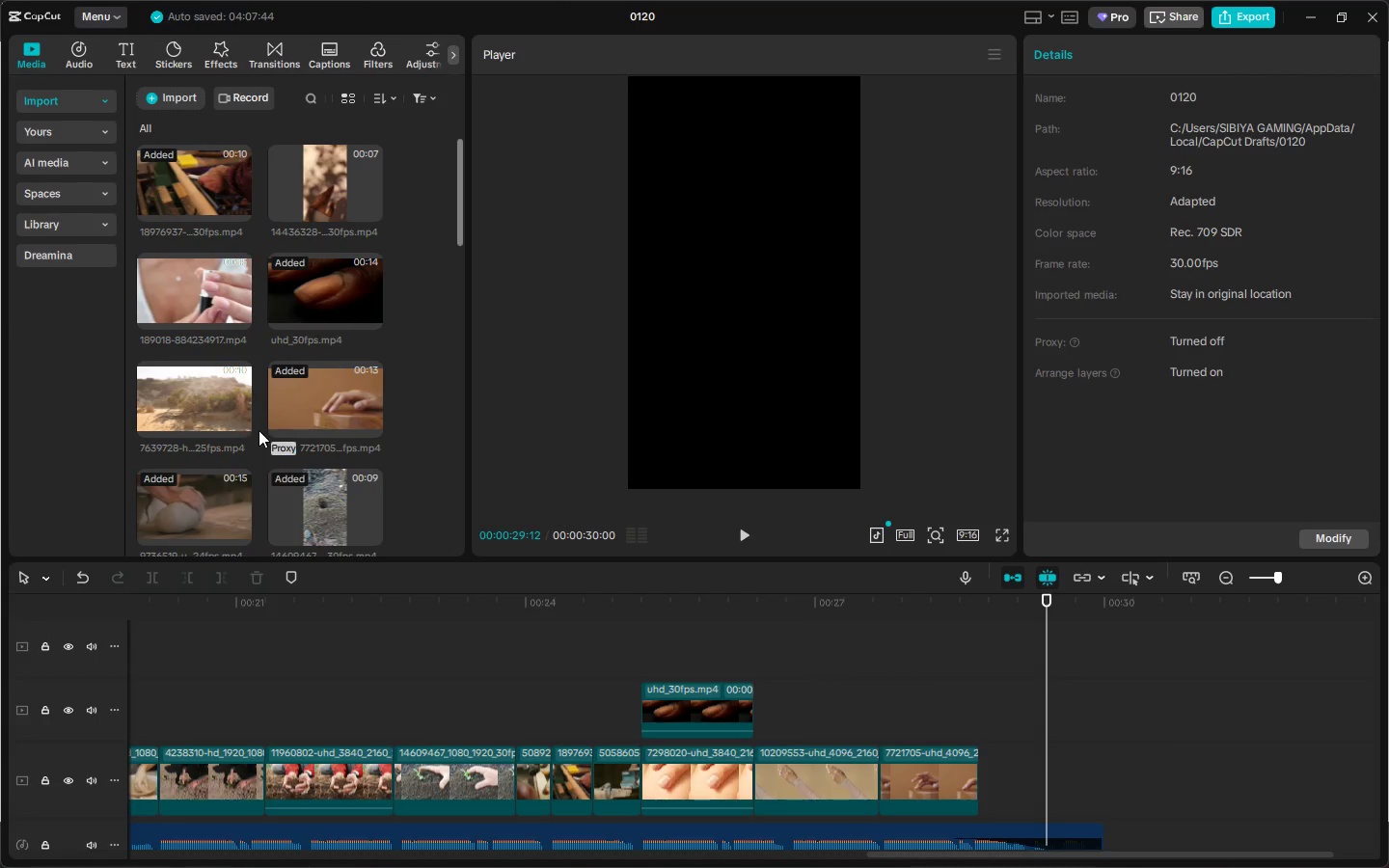 
mouse_move([272, 385])
 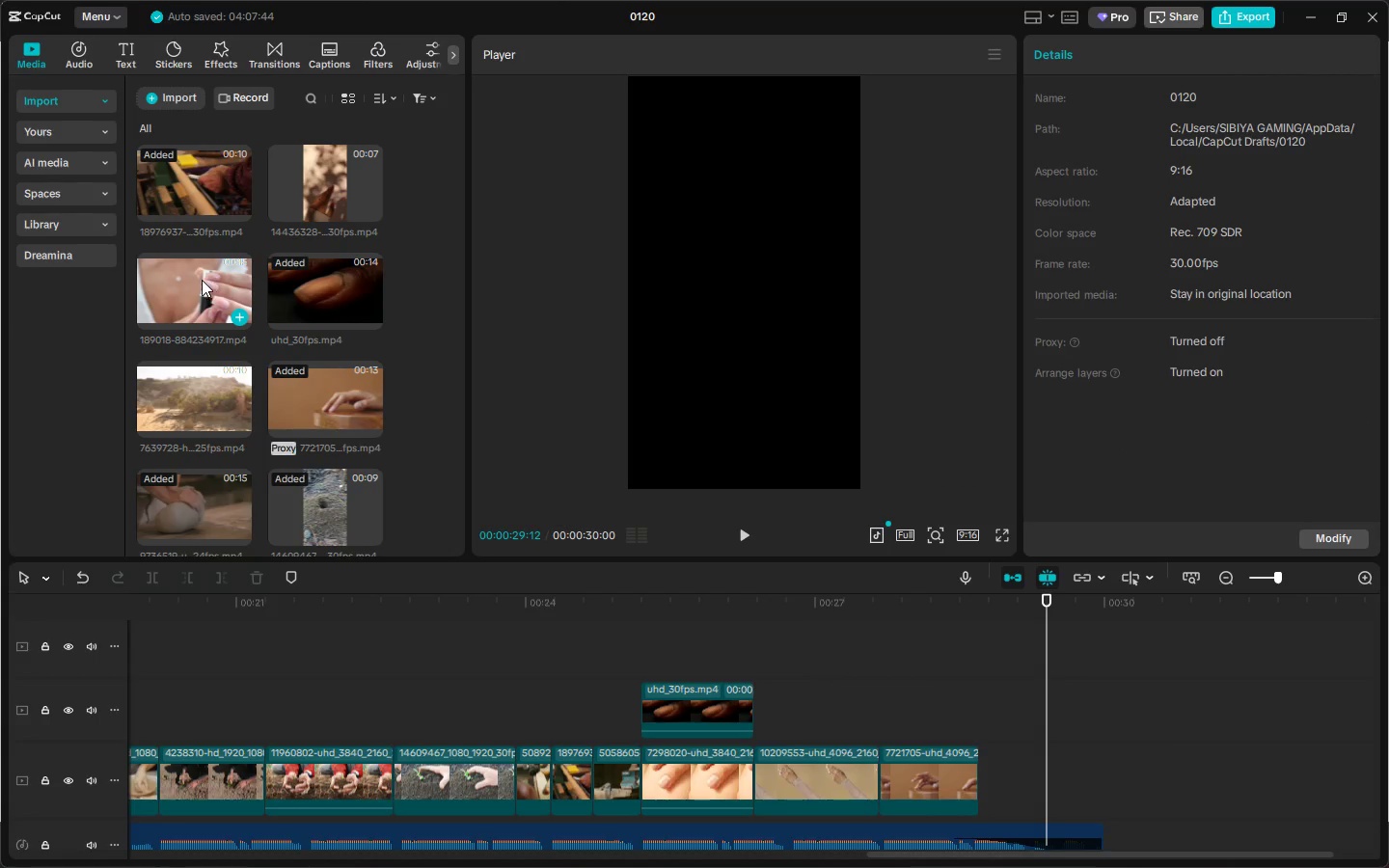 
left_click_drag(start_coordinate=[190, 276], to_coordinate=[989, 775])
 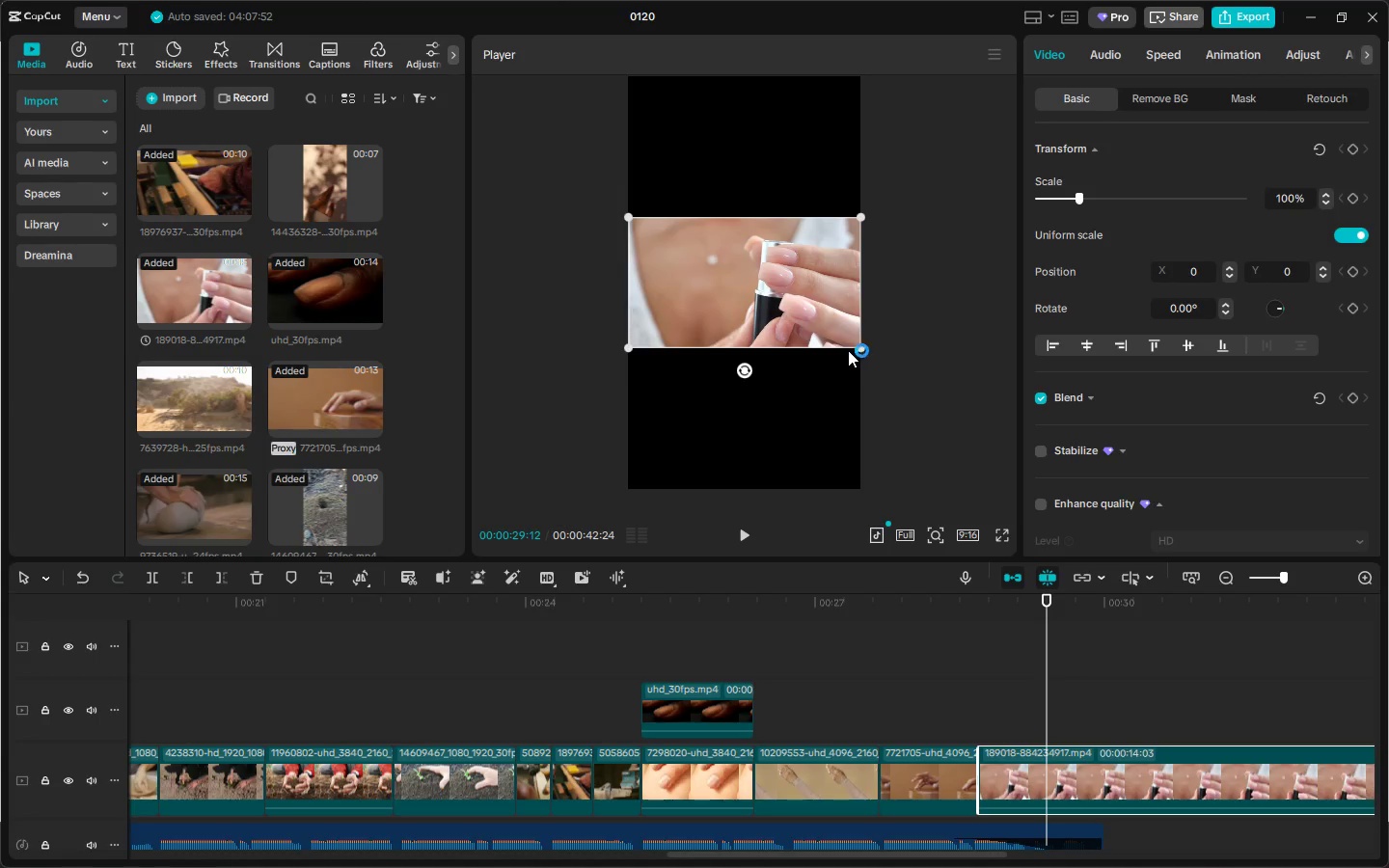 
left_click_drag(start_coordinate=[859, 343], to_coordinate=[1111, 729])
 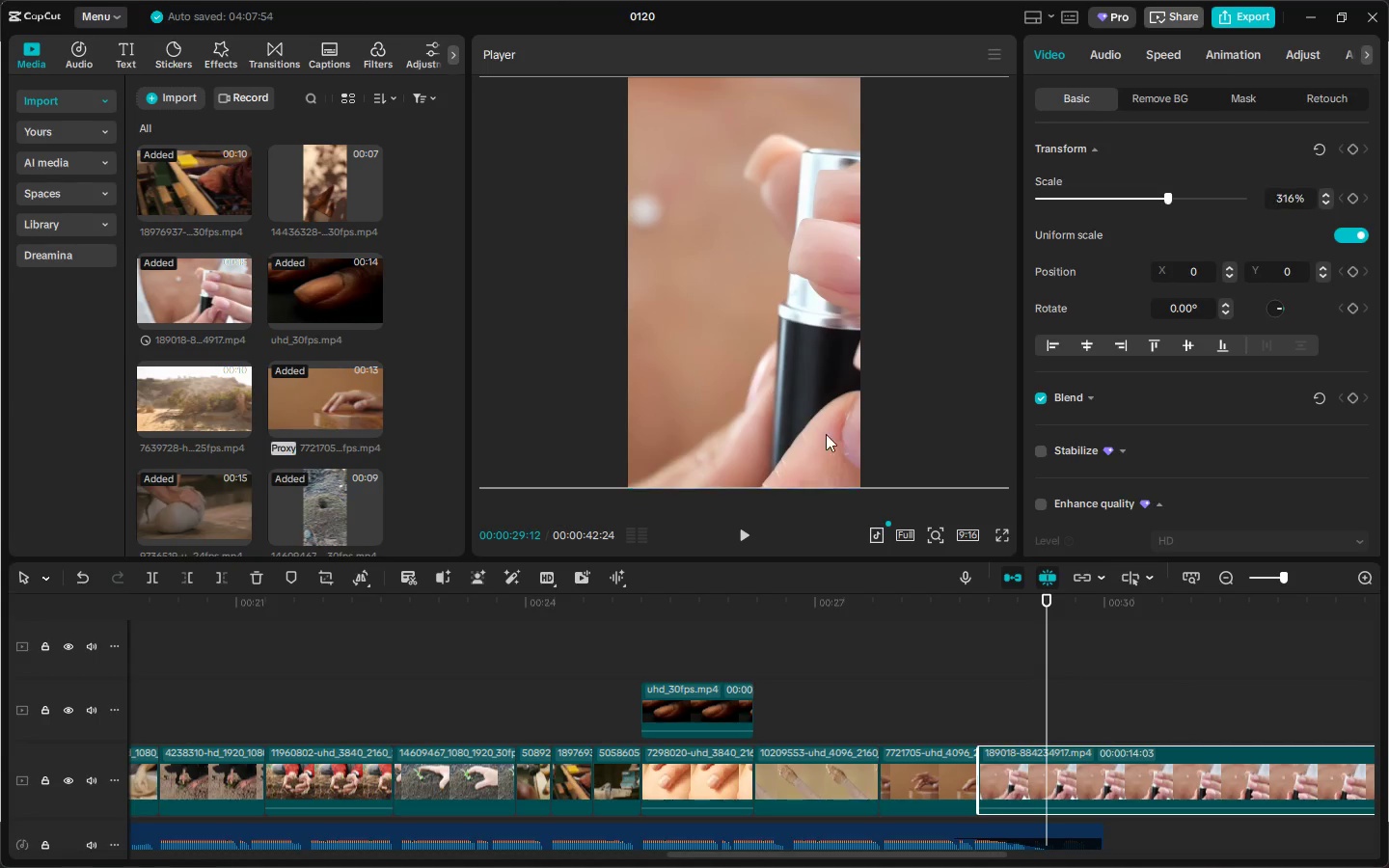 
left_click_drag(start_coordinate=[792, 405], to_coordinate=[674, 405])
 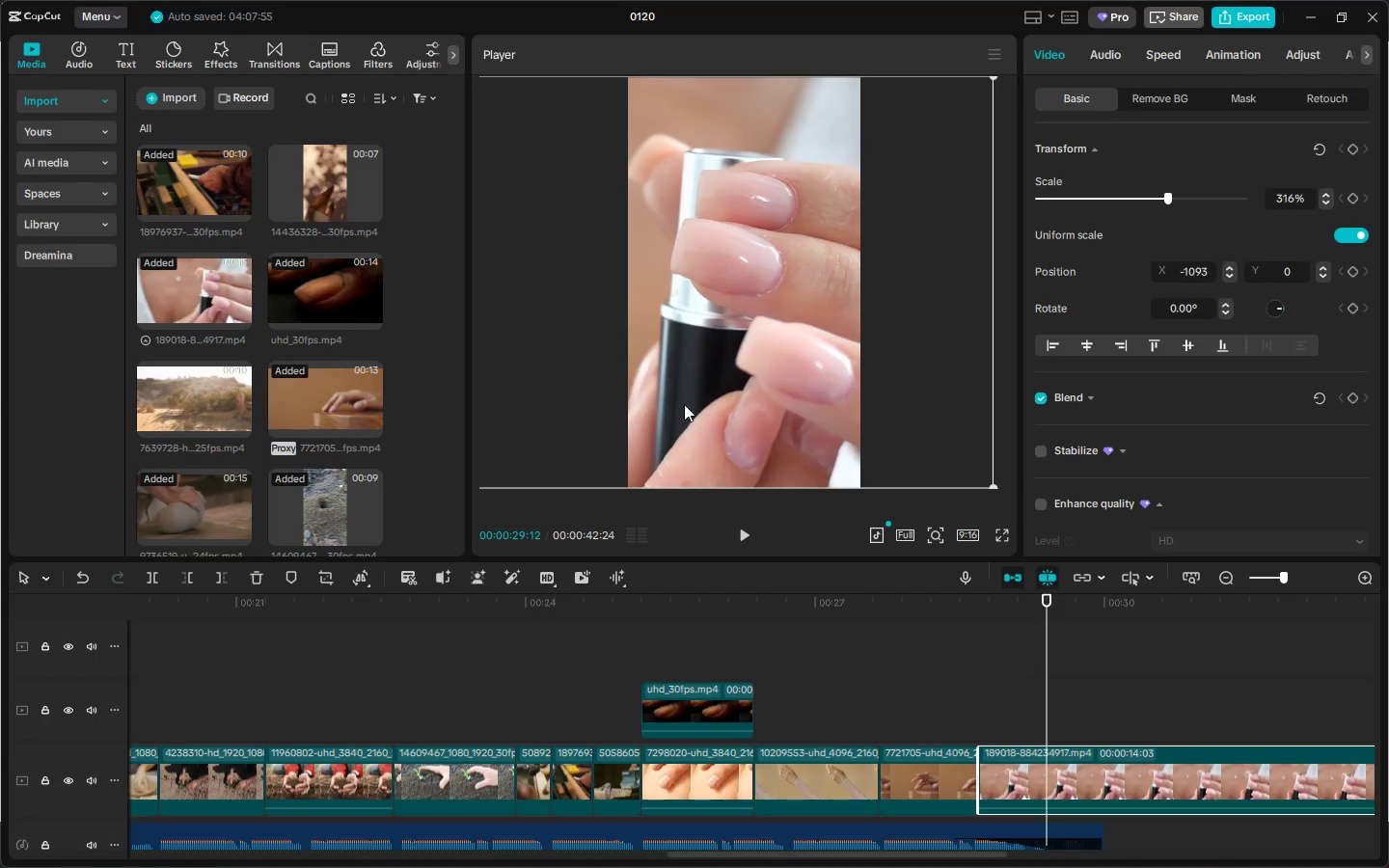 
left_click([709, 391])
 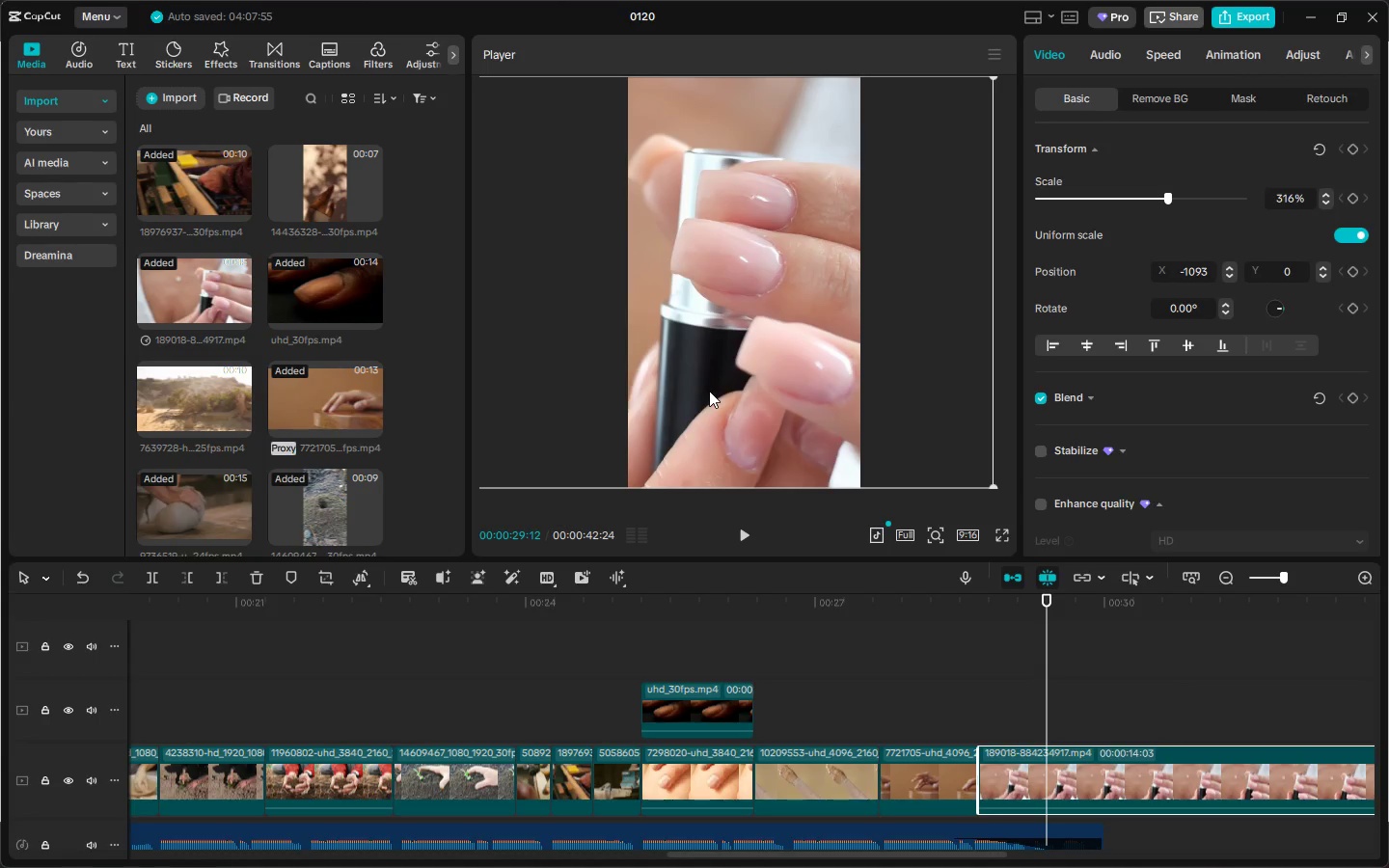 
key(Delete)
 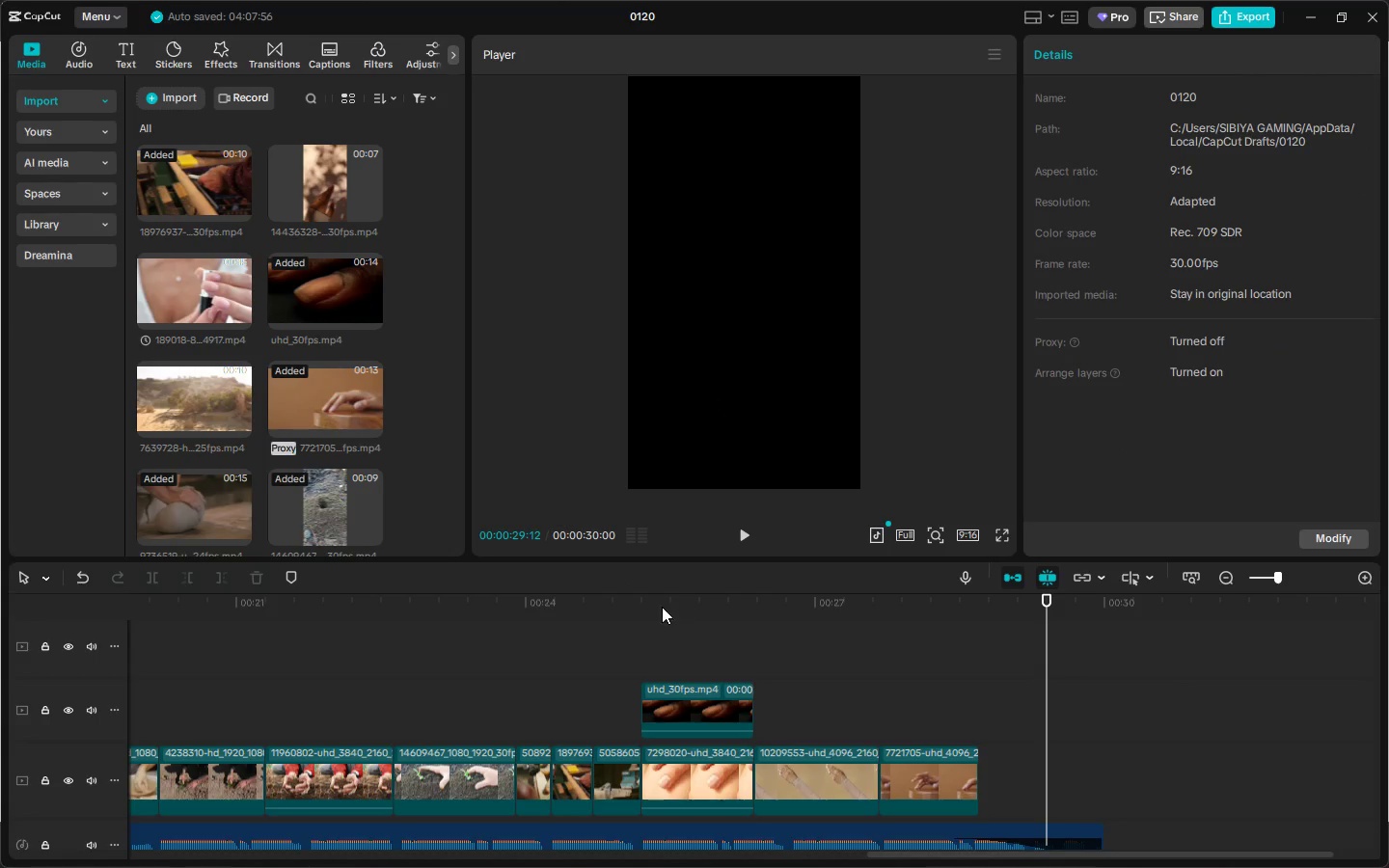 
key(Space)
 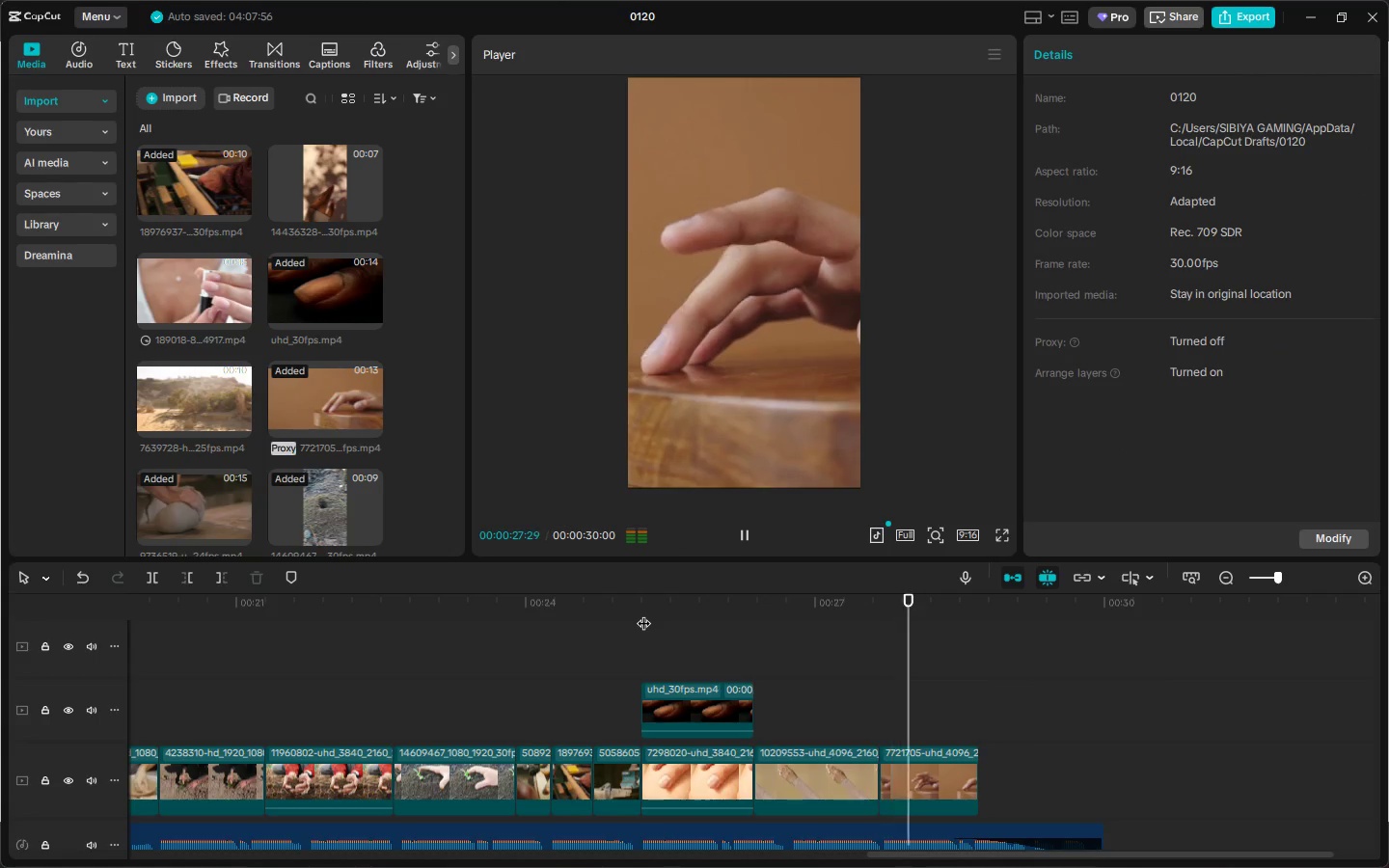 
key(Space)
 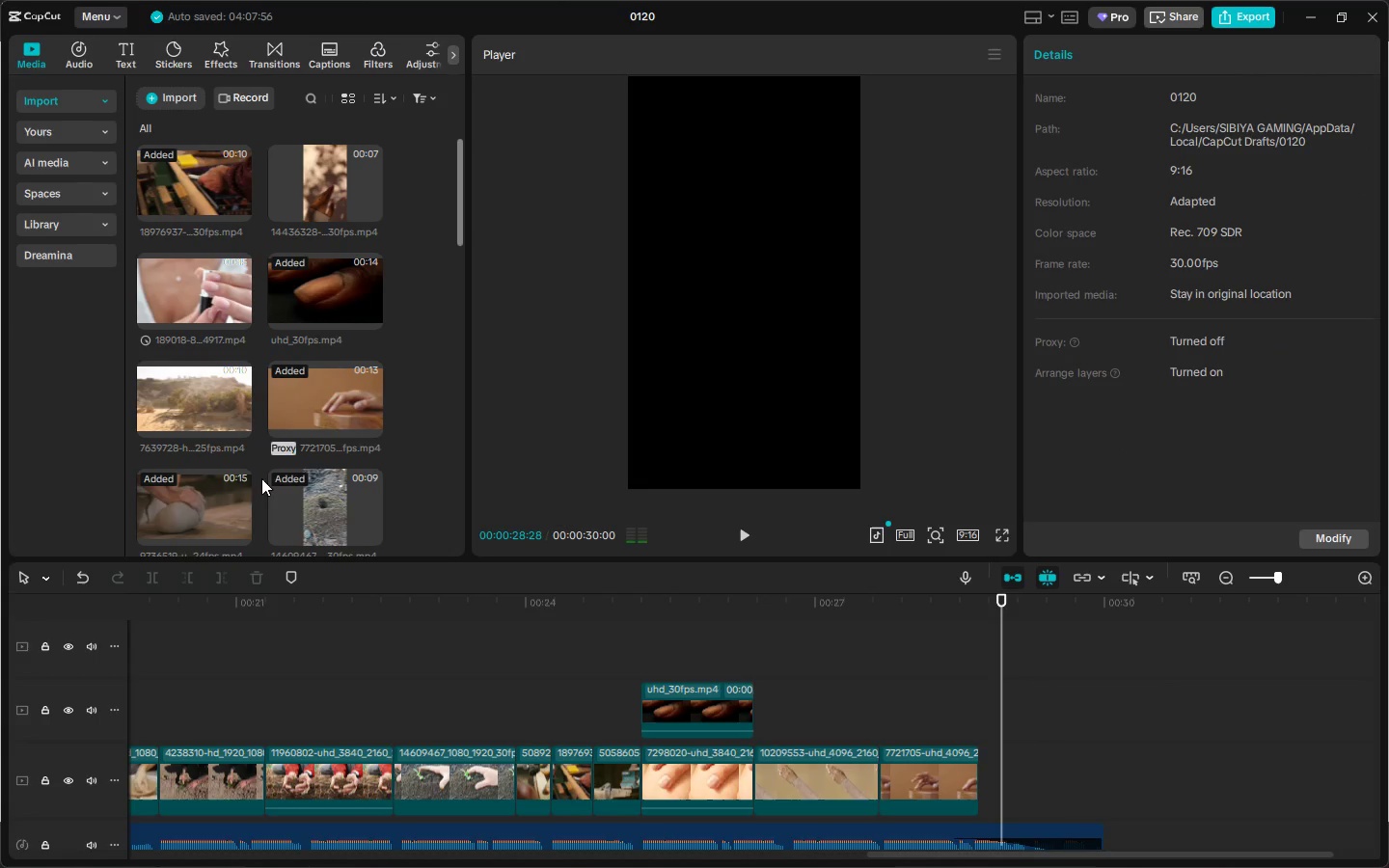 
scroll: coordinate [427, 437], scroll_direction: down, amount: 7.0
 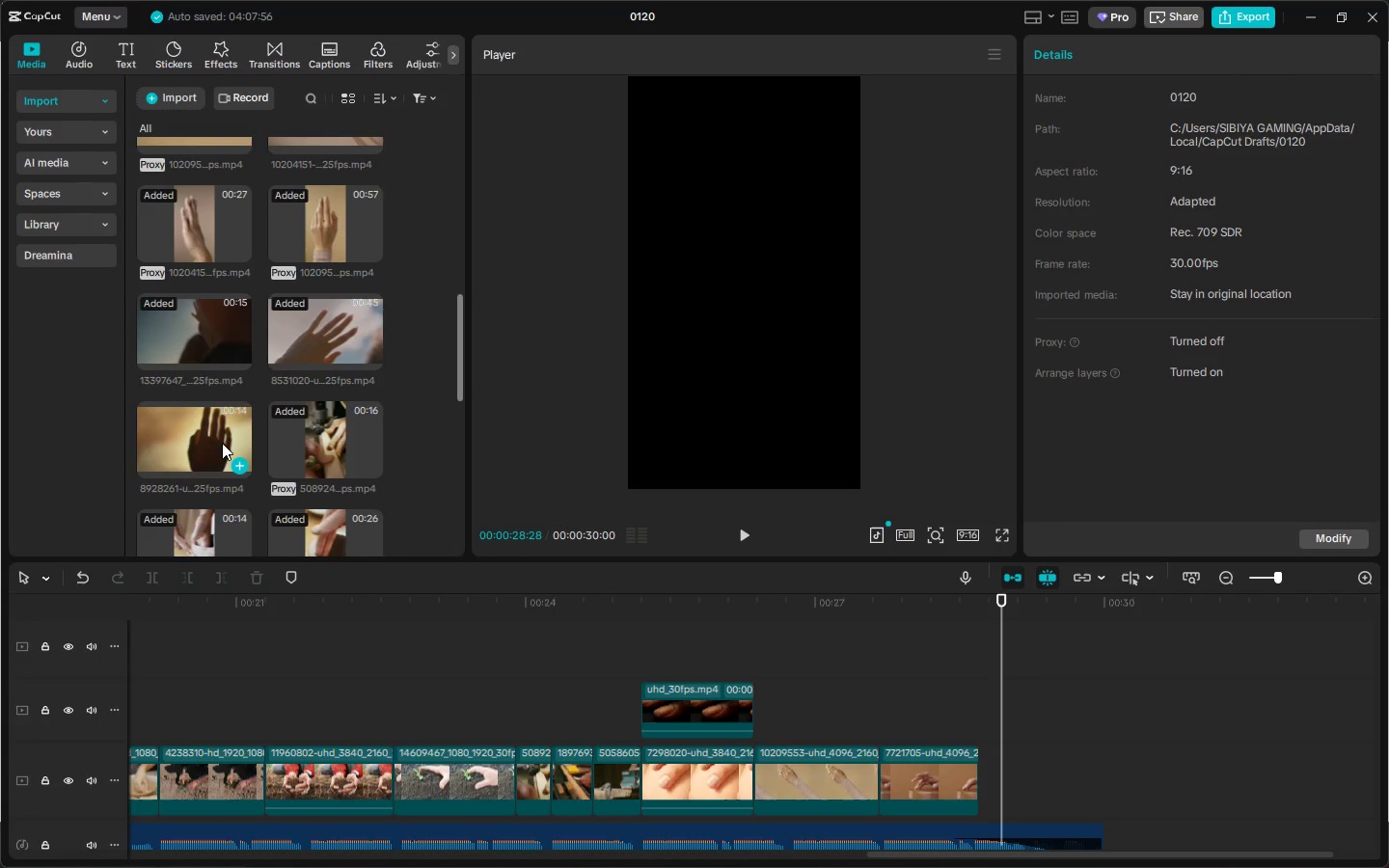 
left_click_drag(start_coordinate=[192, 433], to_coordinate=[979, 775])
 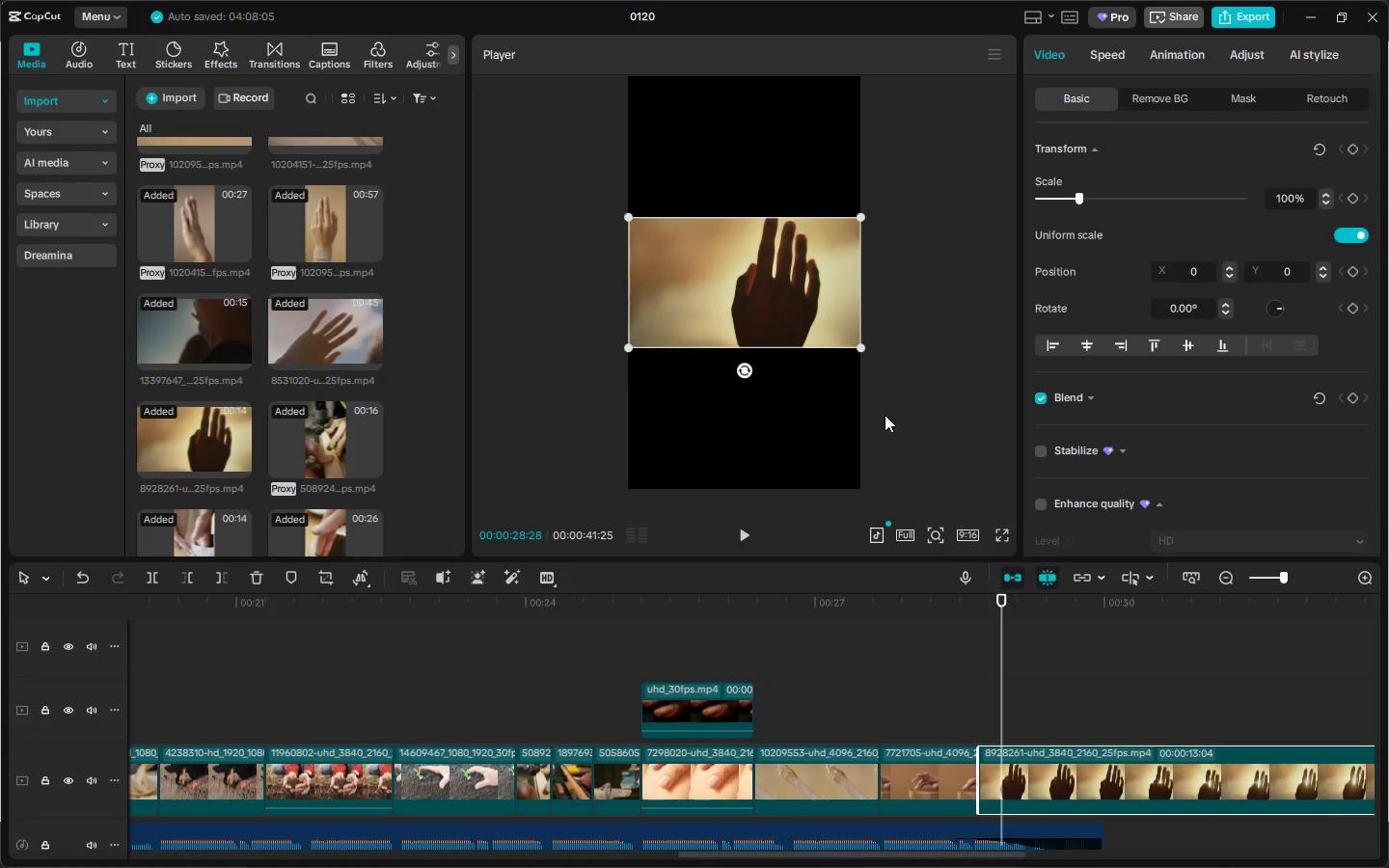 
left_click_drag(start_coordinate=[858, 352], to_coordinate=[1145, 710])
 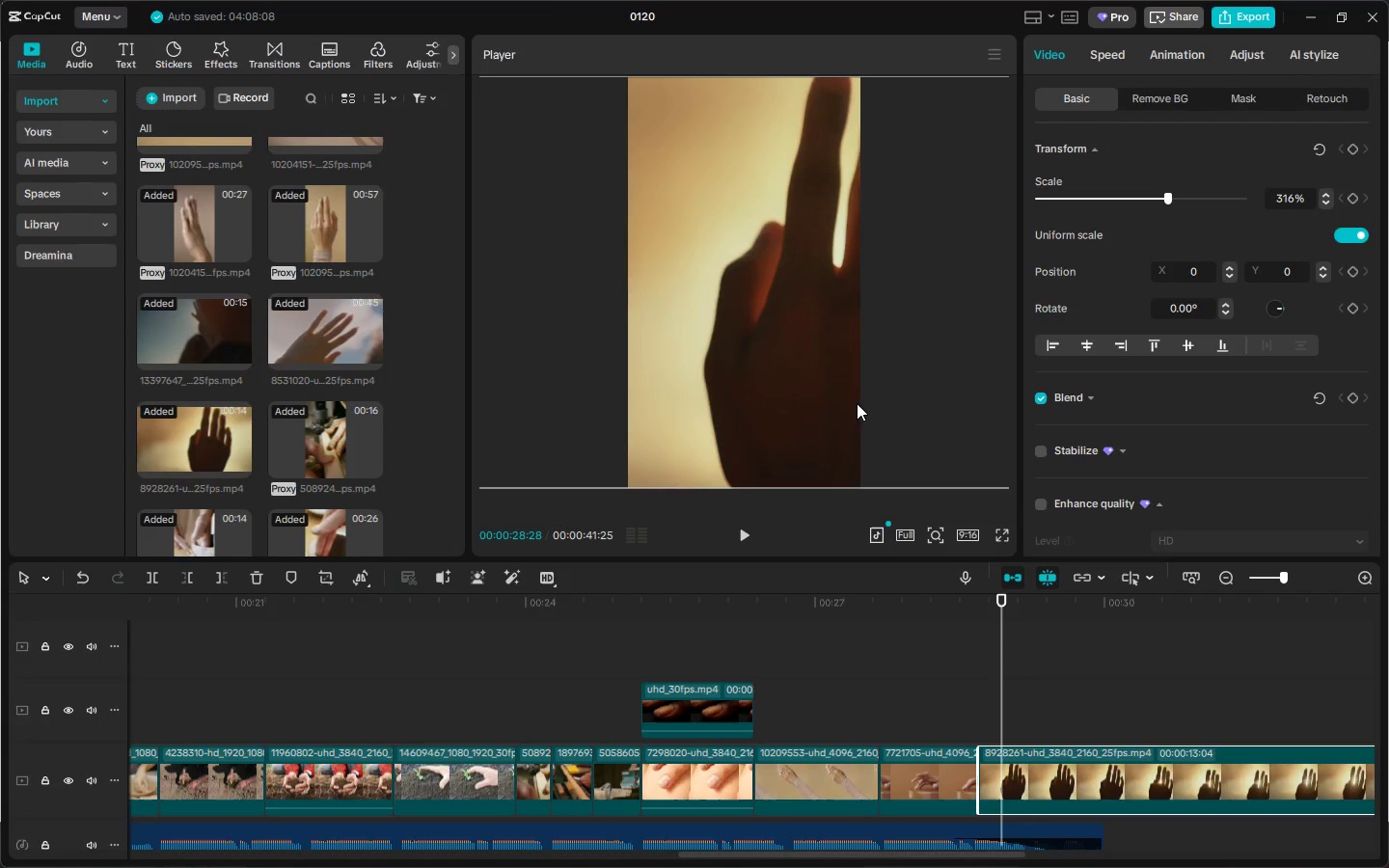 
left_click_drag(start_coordinate=[831, 371], to_coordinate=[722, 374])
 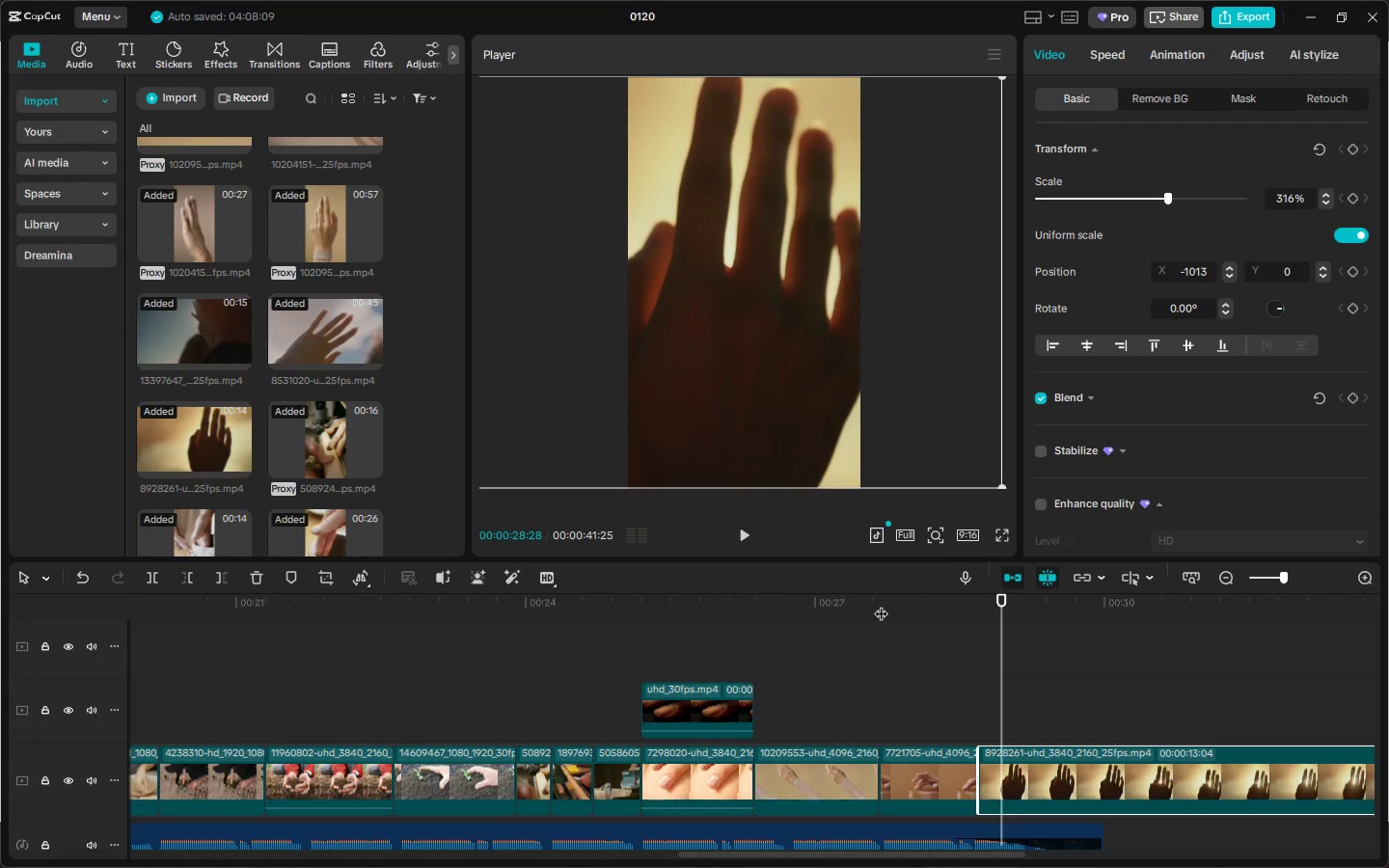 
key(Space)
 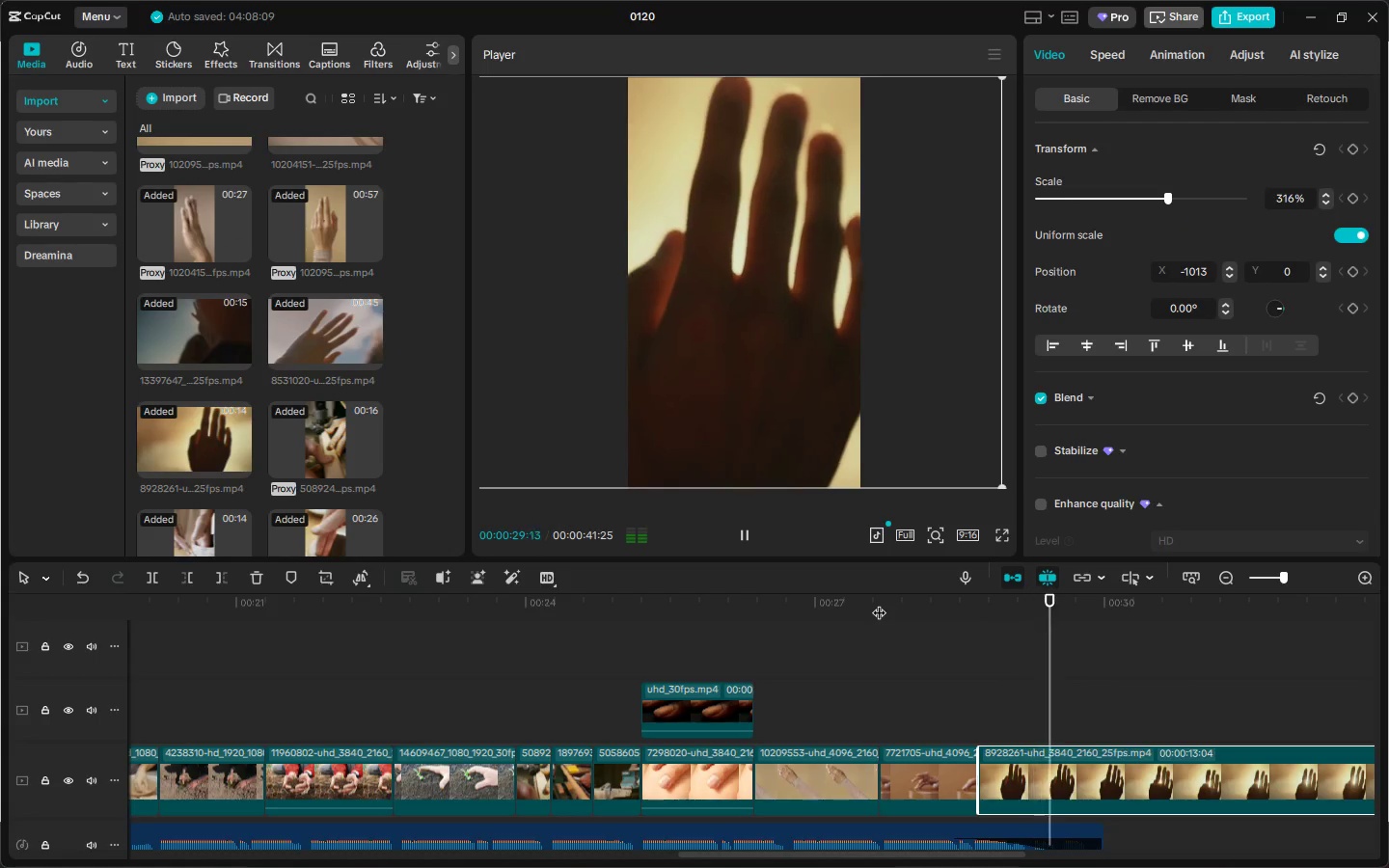 
key(Space)
 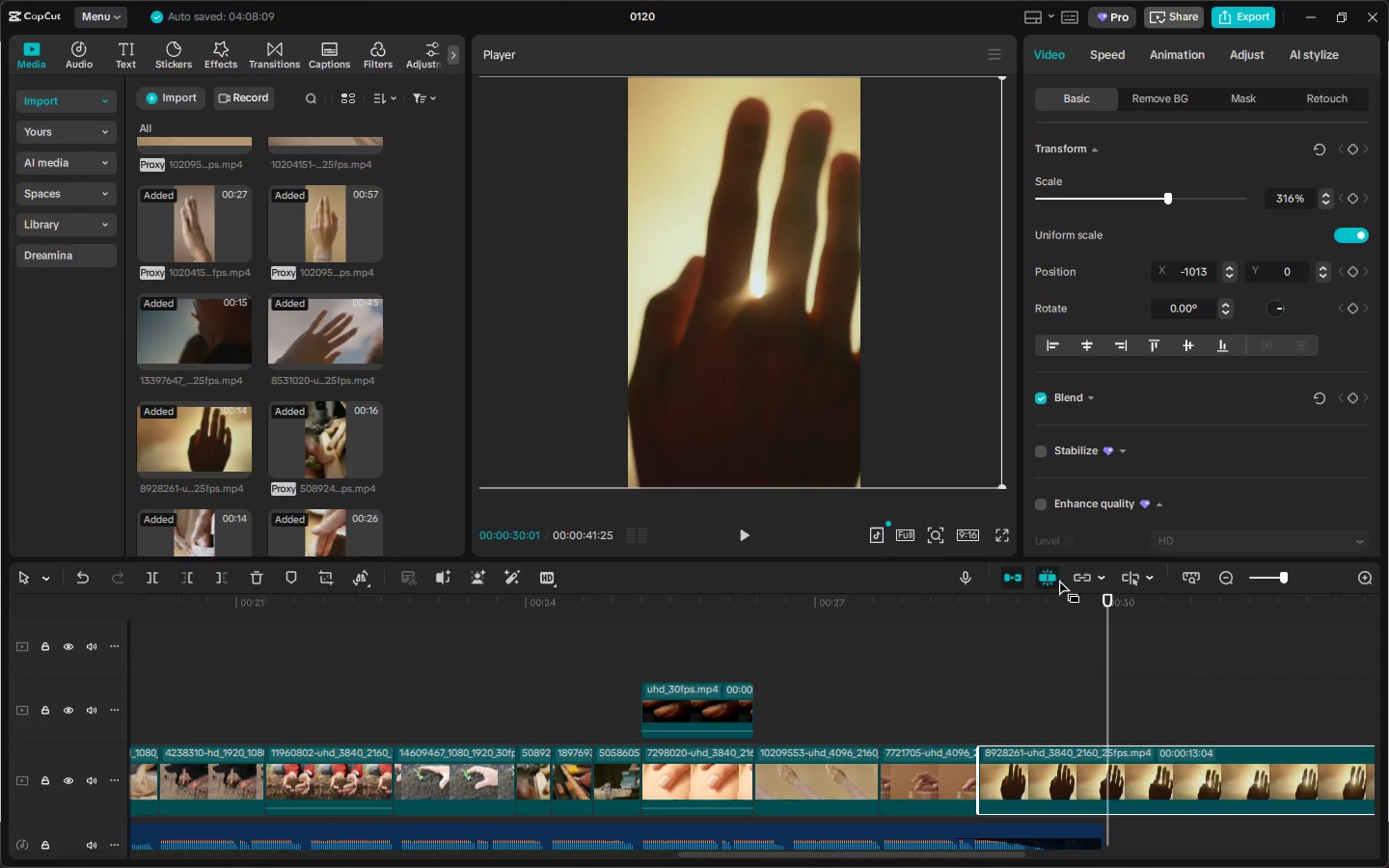 
left_click_drag(start_coordinate=[851, 426], to_coordinate=[839, 426])
 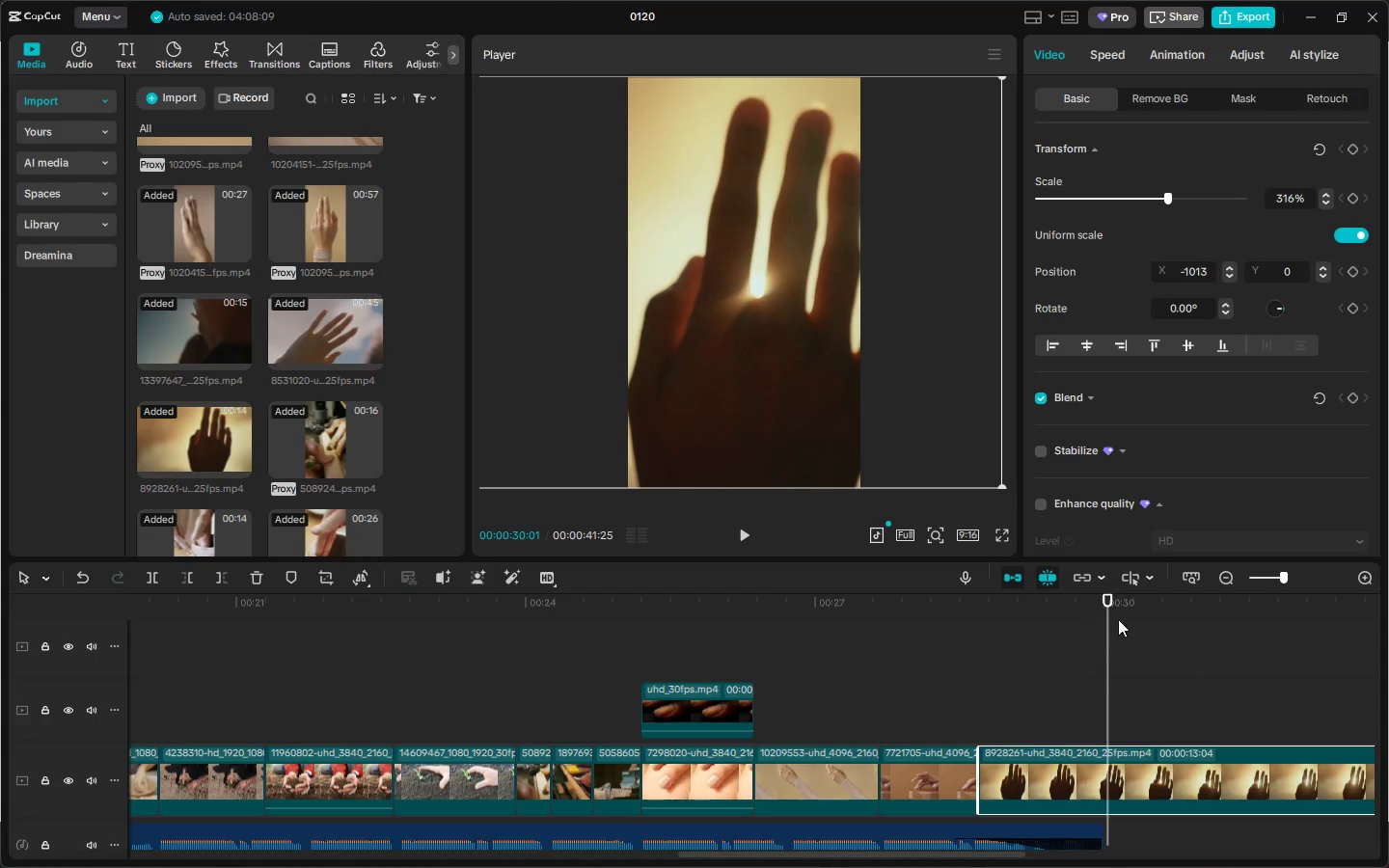 
left_click_drag(start_coordinate=[1145, 608], to_coordinate=[804, 665])
 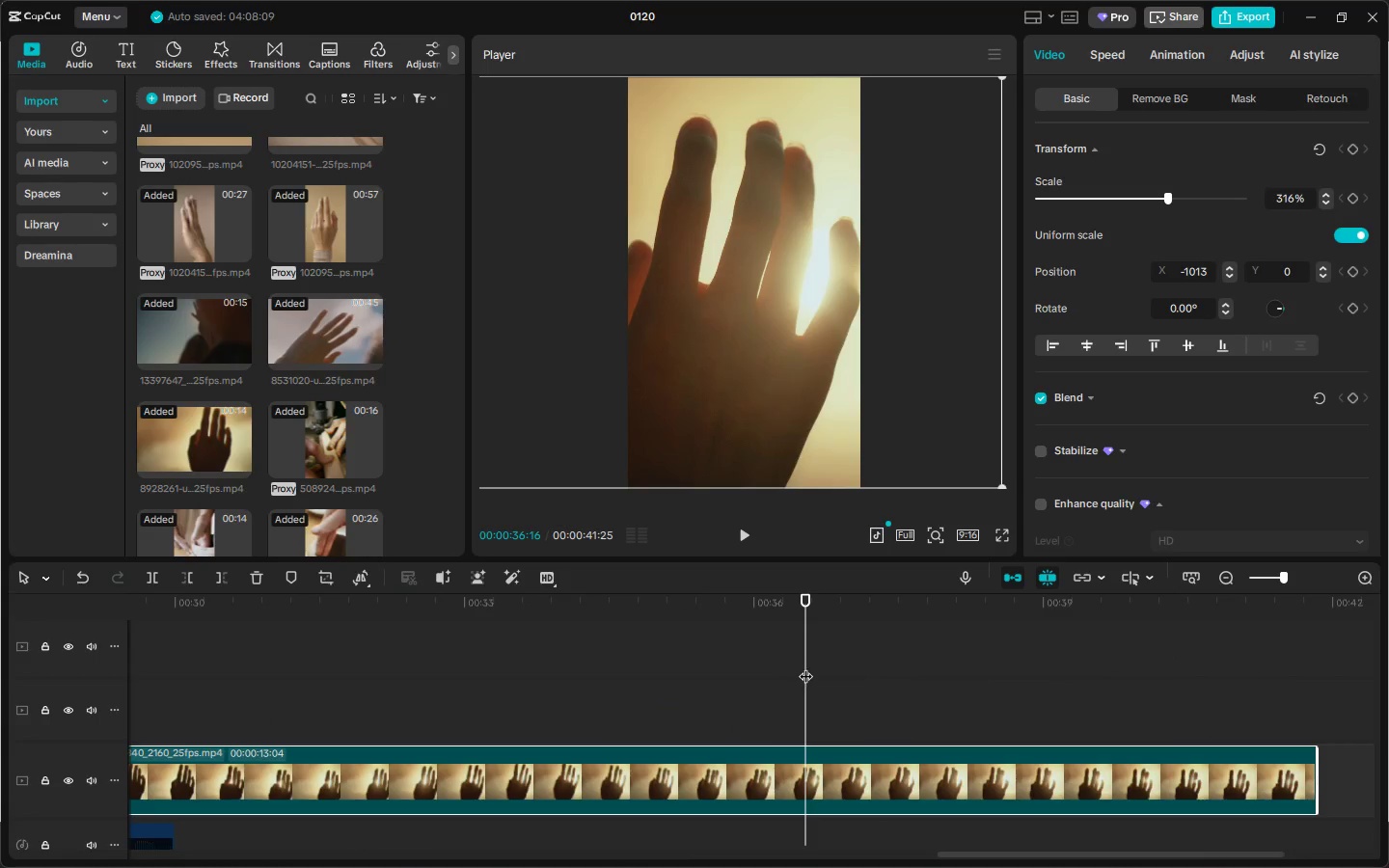 
left_click_drag(start_coordinate=[803, 661], to_coordinate=[749, 664])
 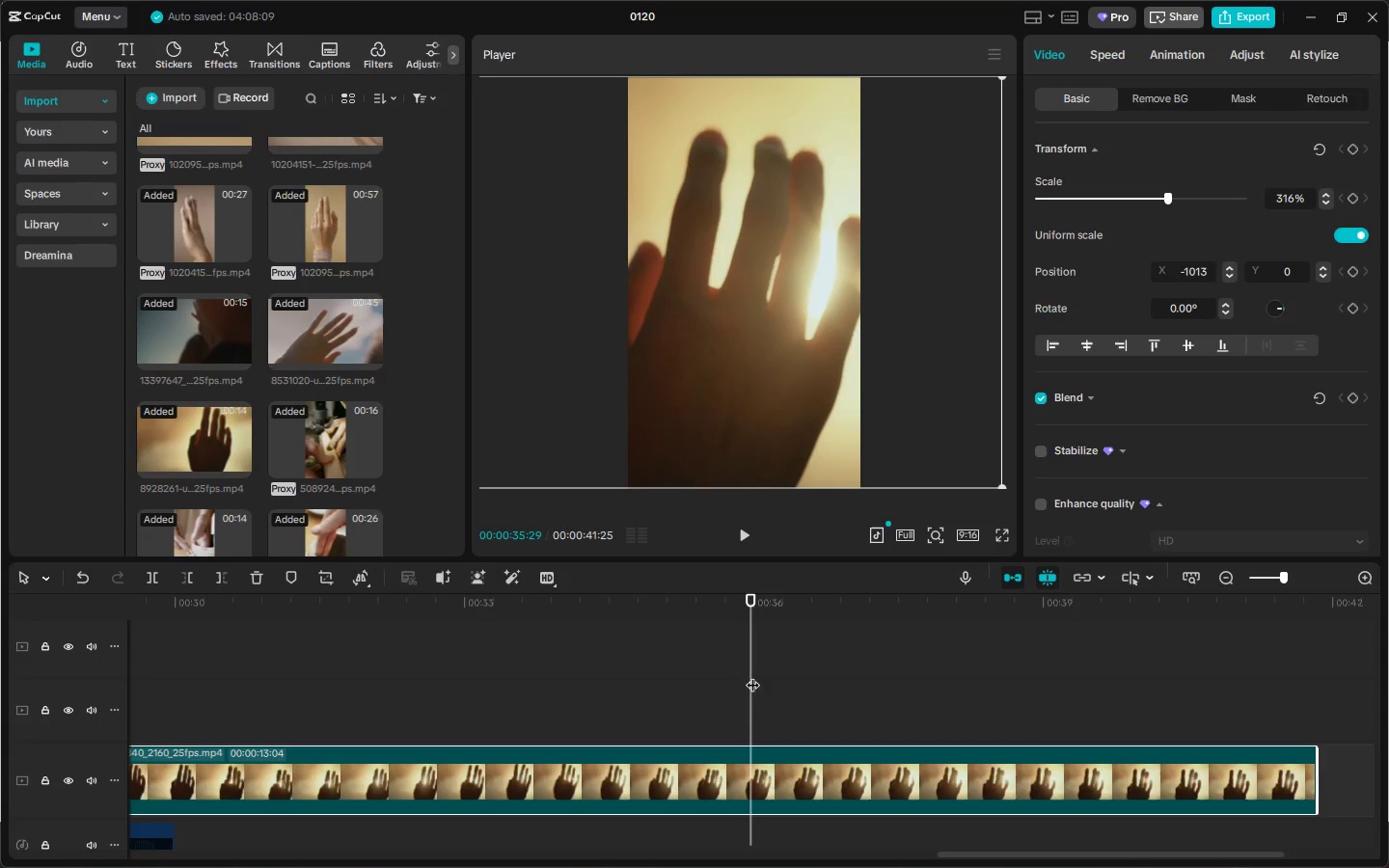 
key(Control+ControlLeft)
 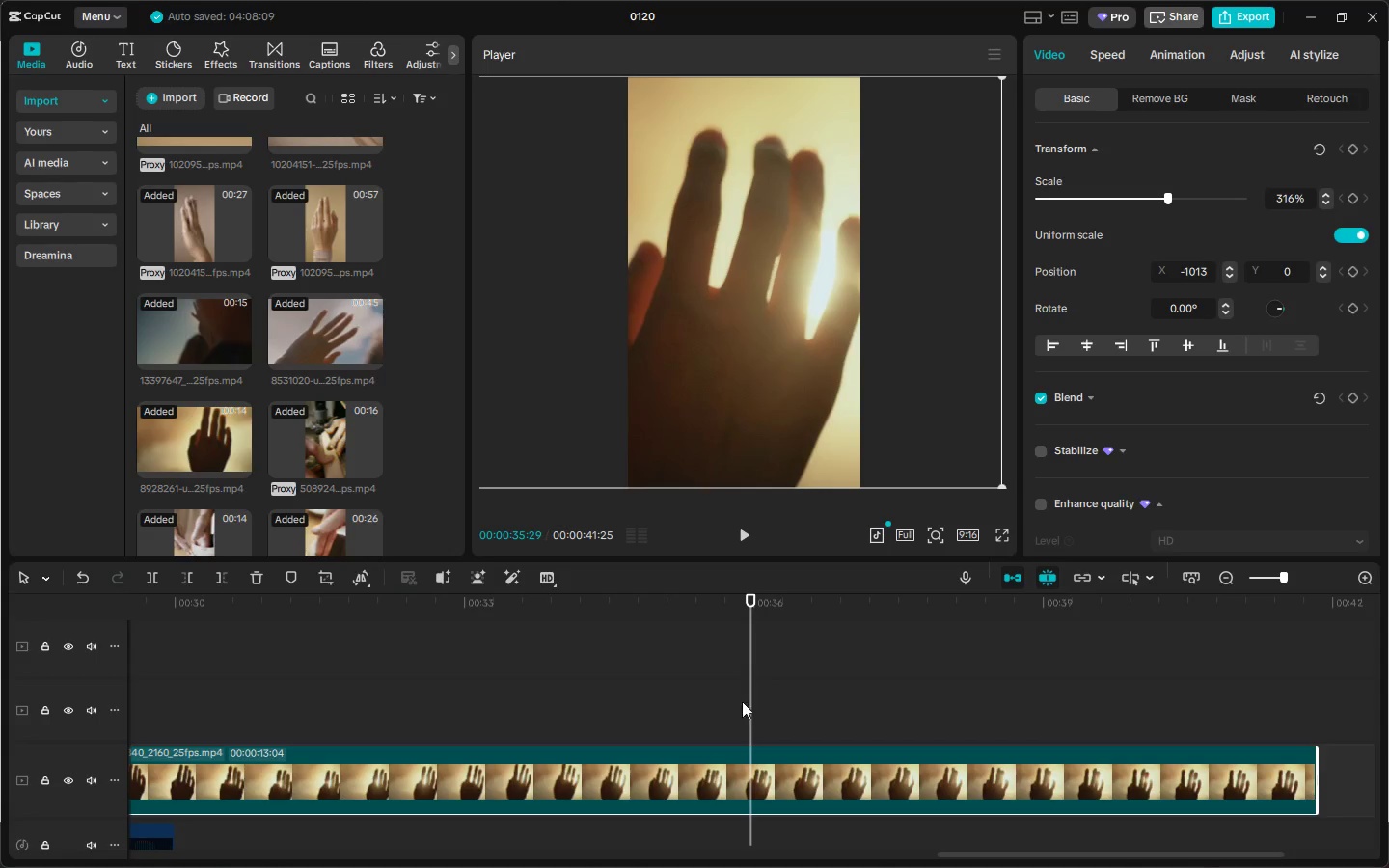 
key(Control+B)
 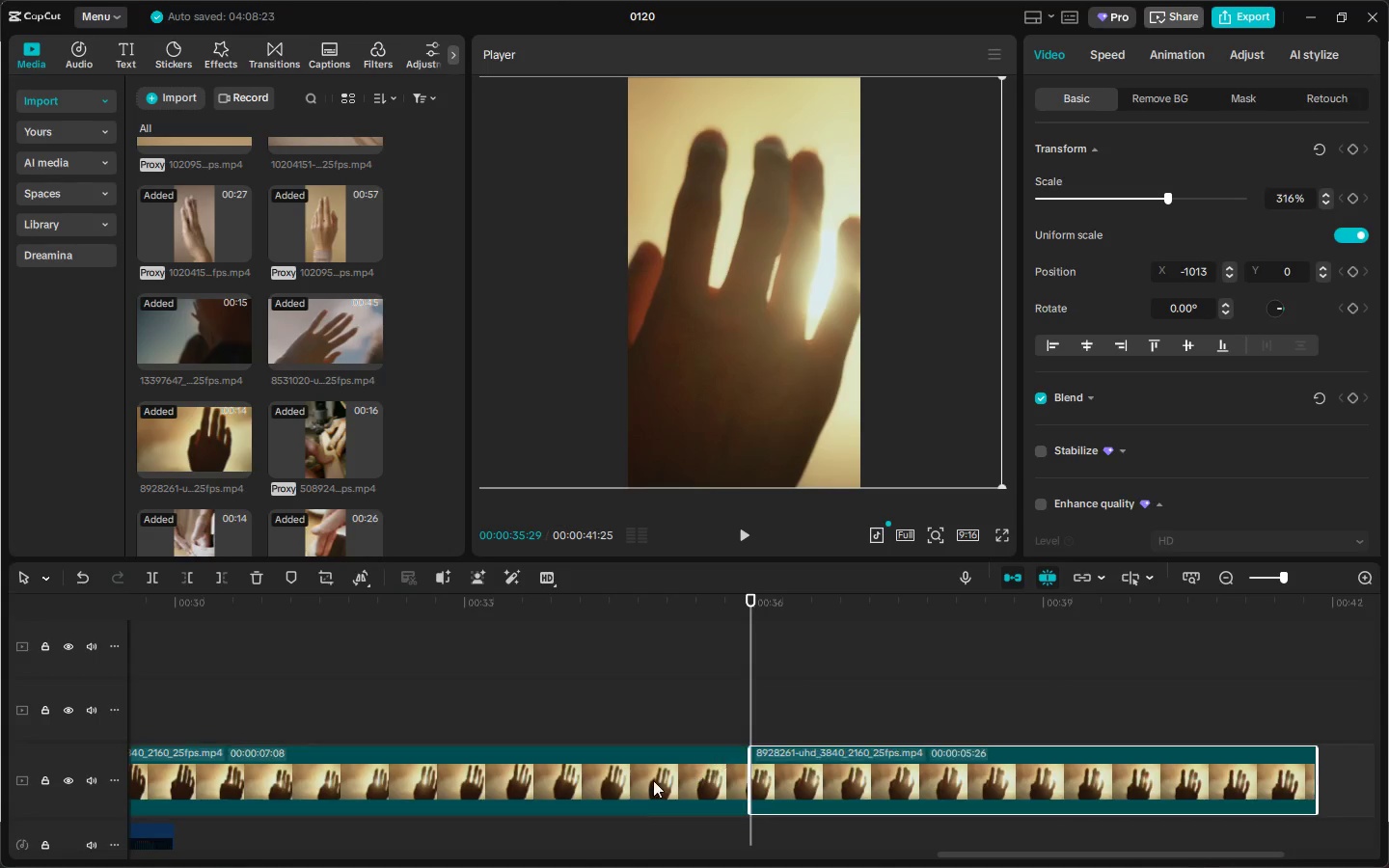 
left_click([619, 777])
 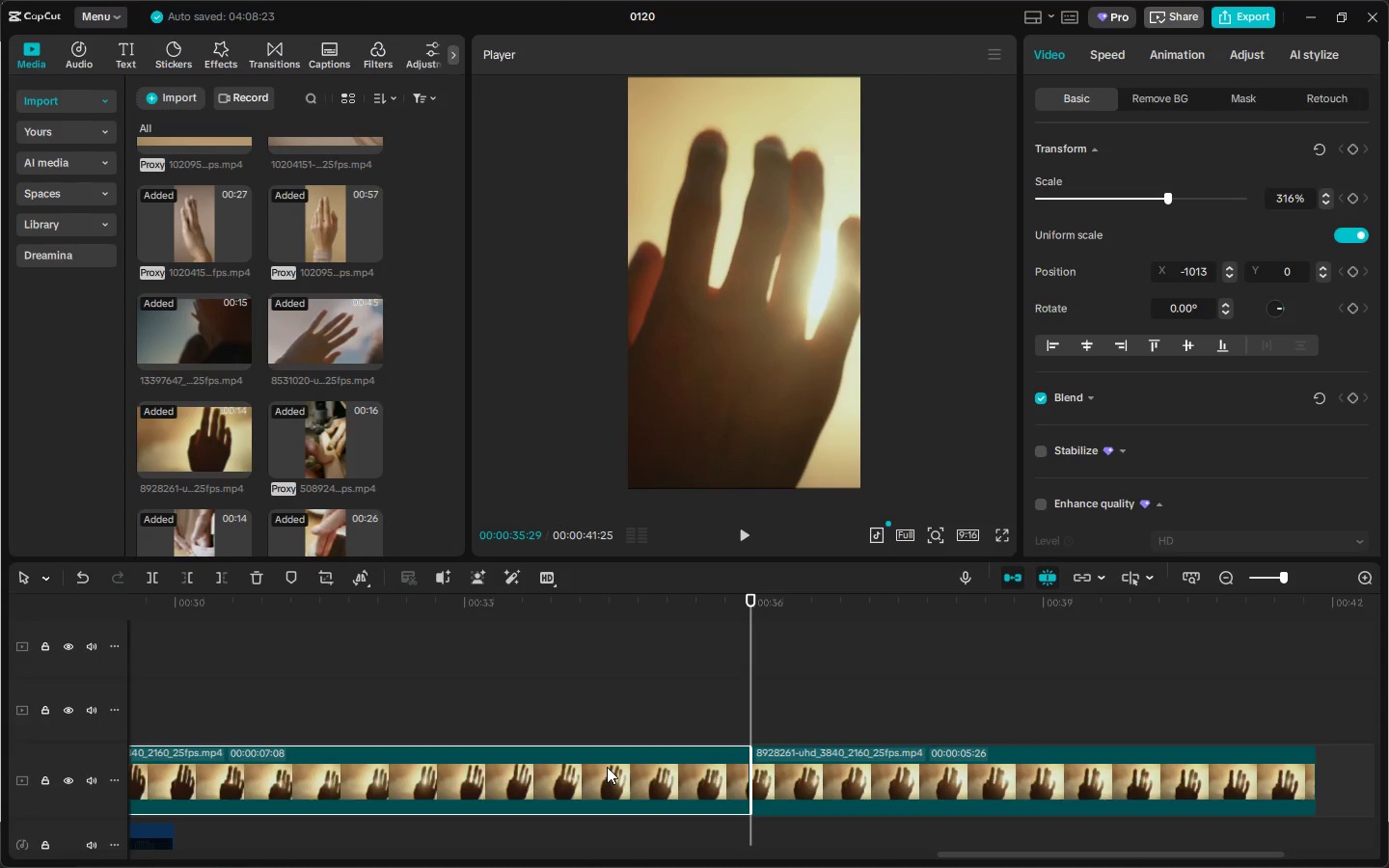 
key(Delete)
 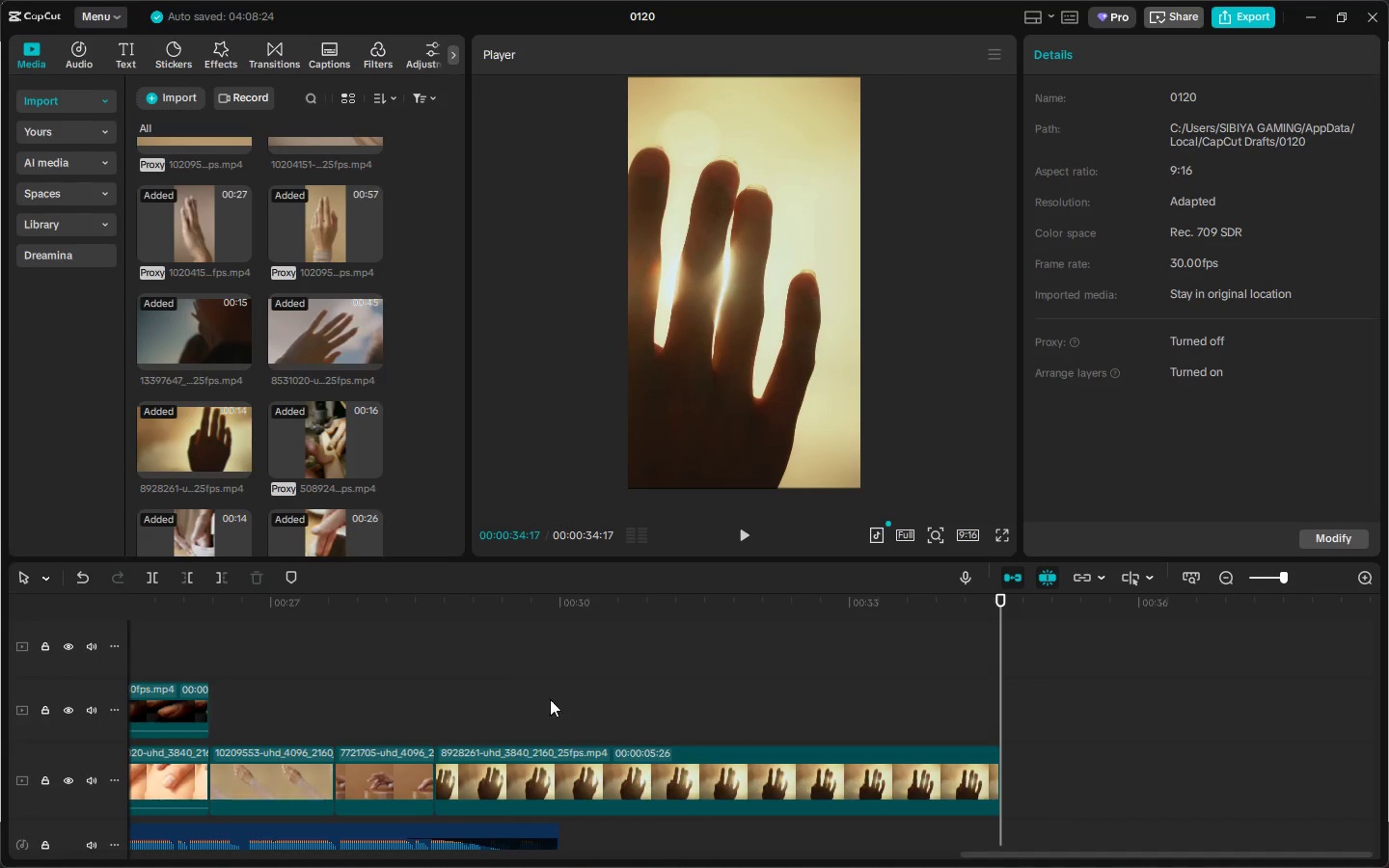 
left_click_drag(start_coordinate=[569, 610], to_coordinate=[559, 613])
 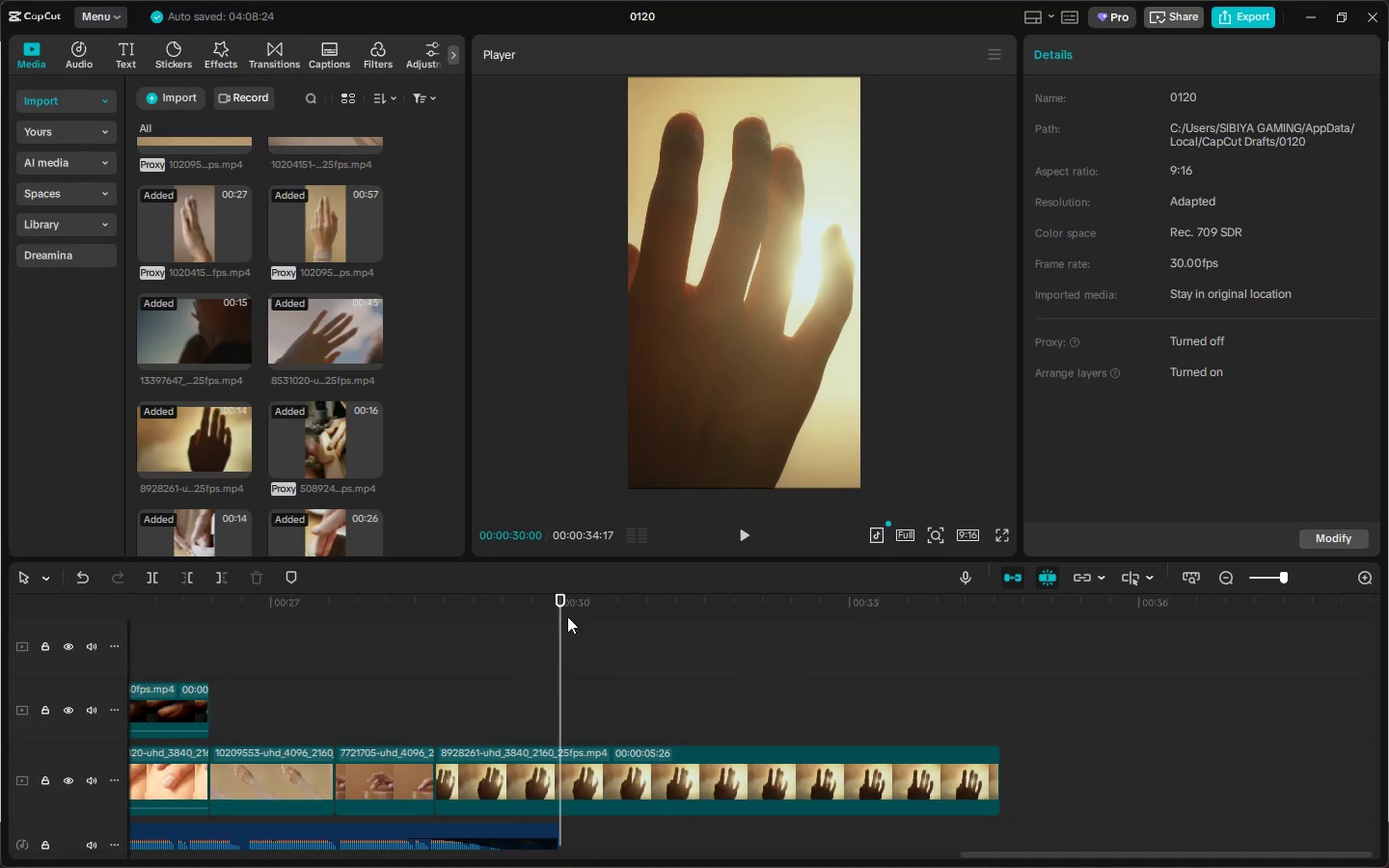 
key(Control+ControlLeft)
 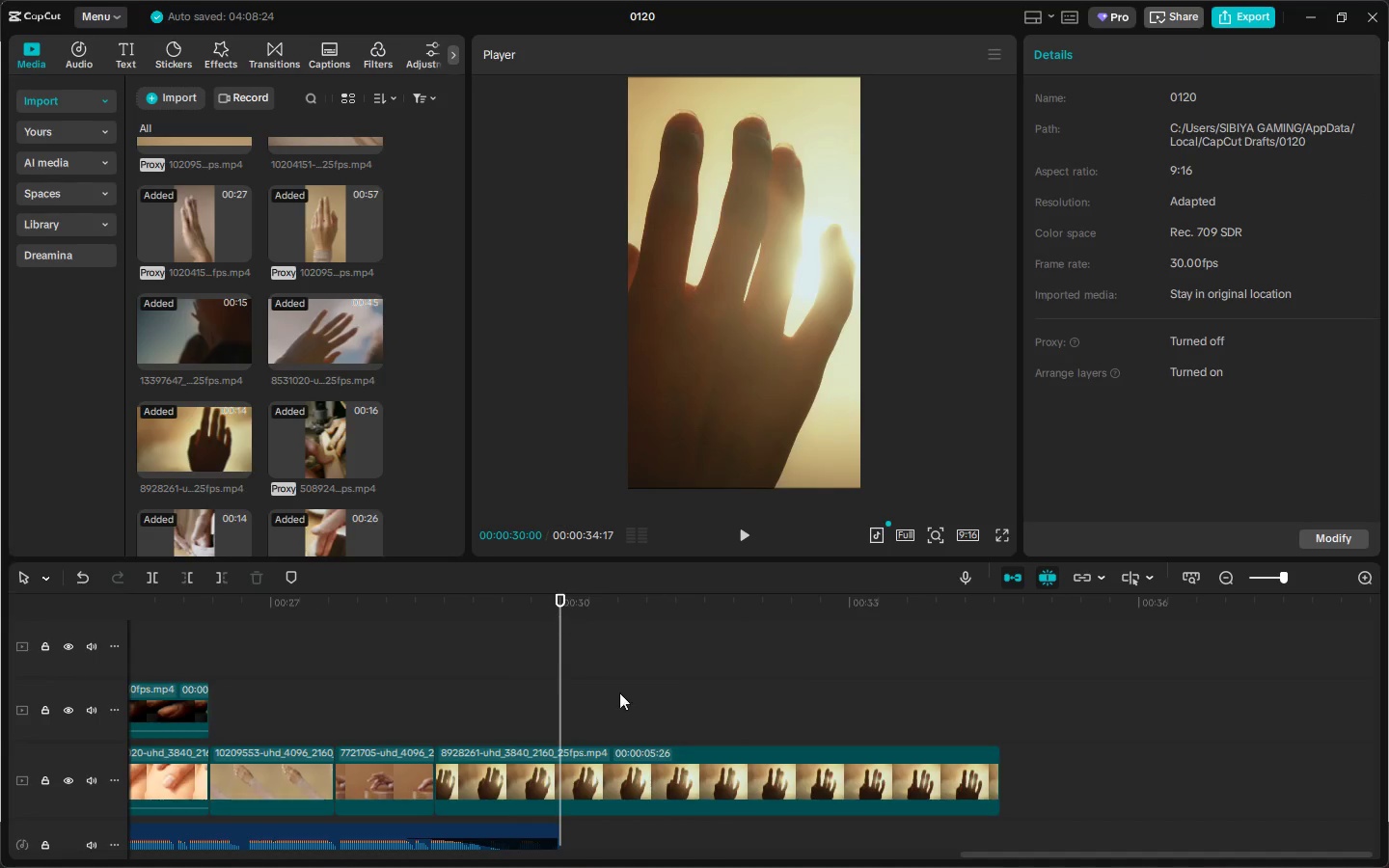 
key(Control+B)
 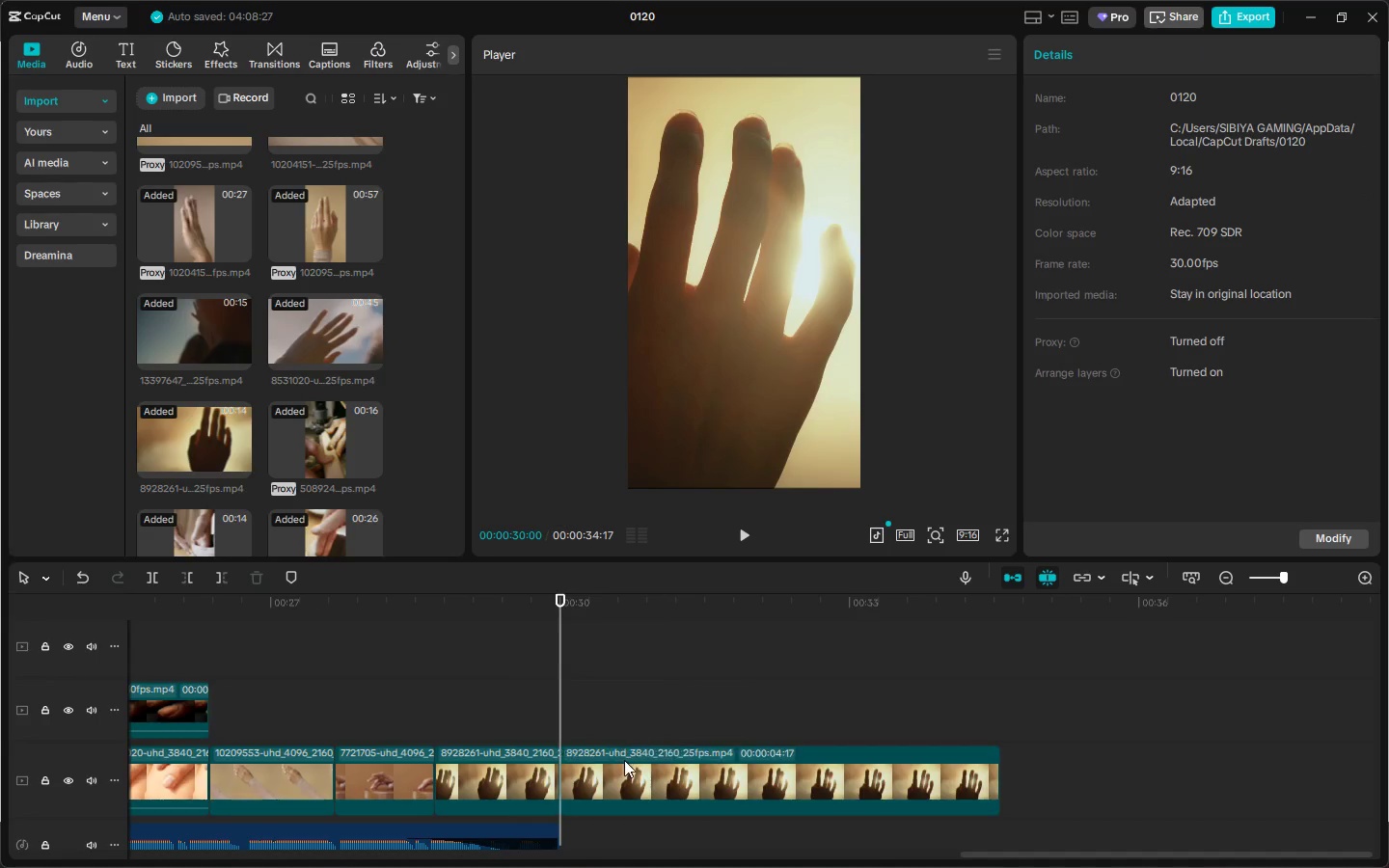 
left_click([624, 760])
 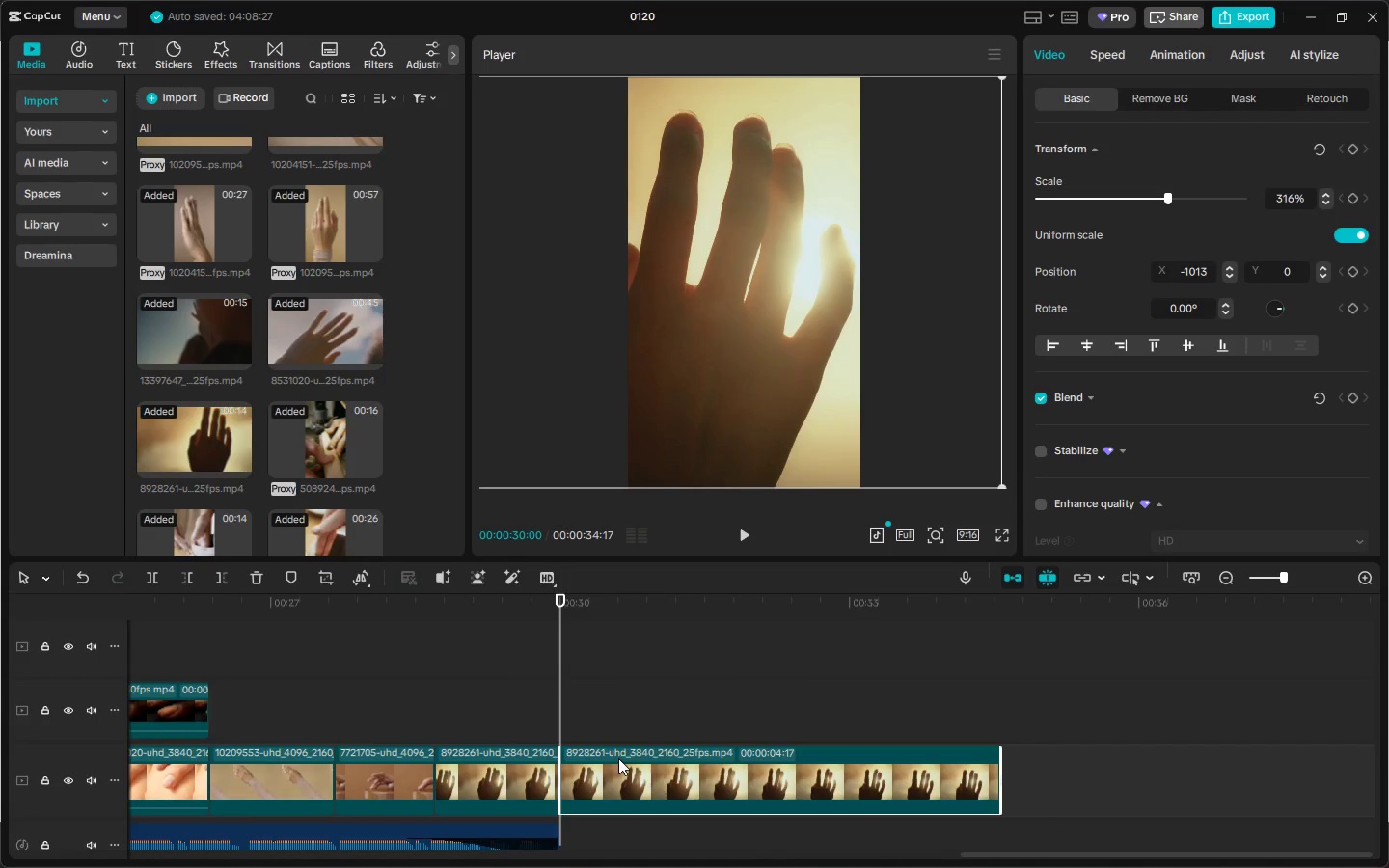 
key(Delete)
 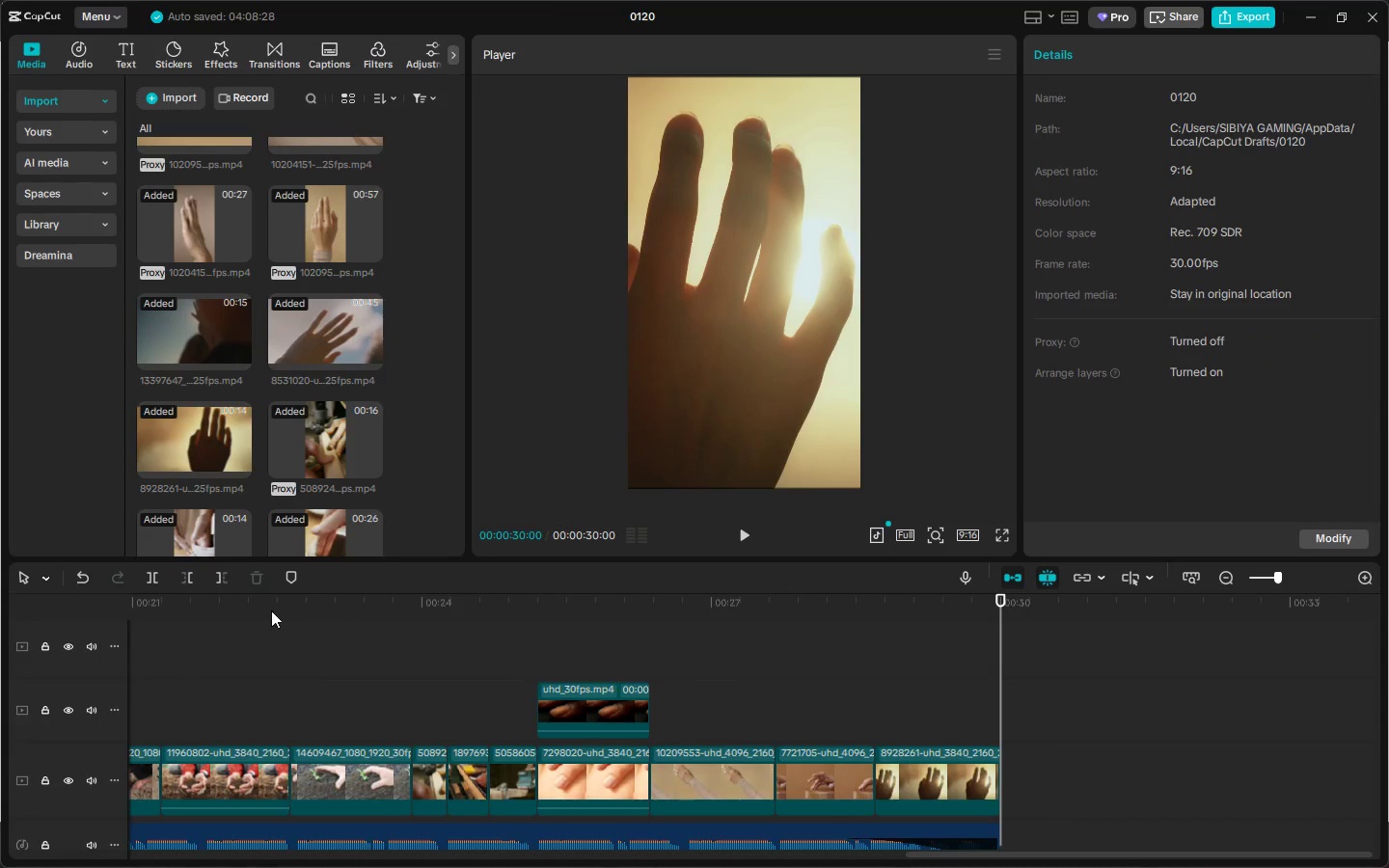 
left_click_drag(start_coordinate=[219, 609], to_coordinate=[0, 632])
 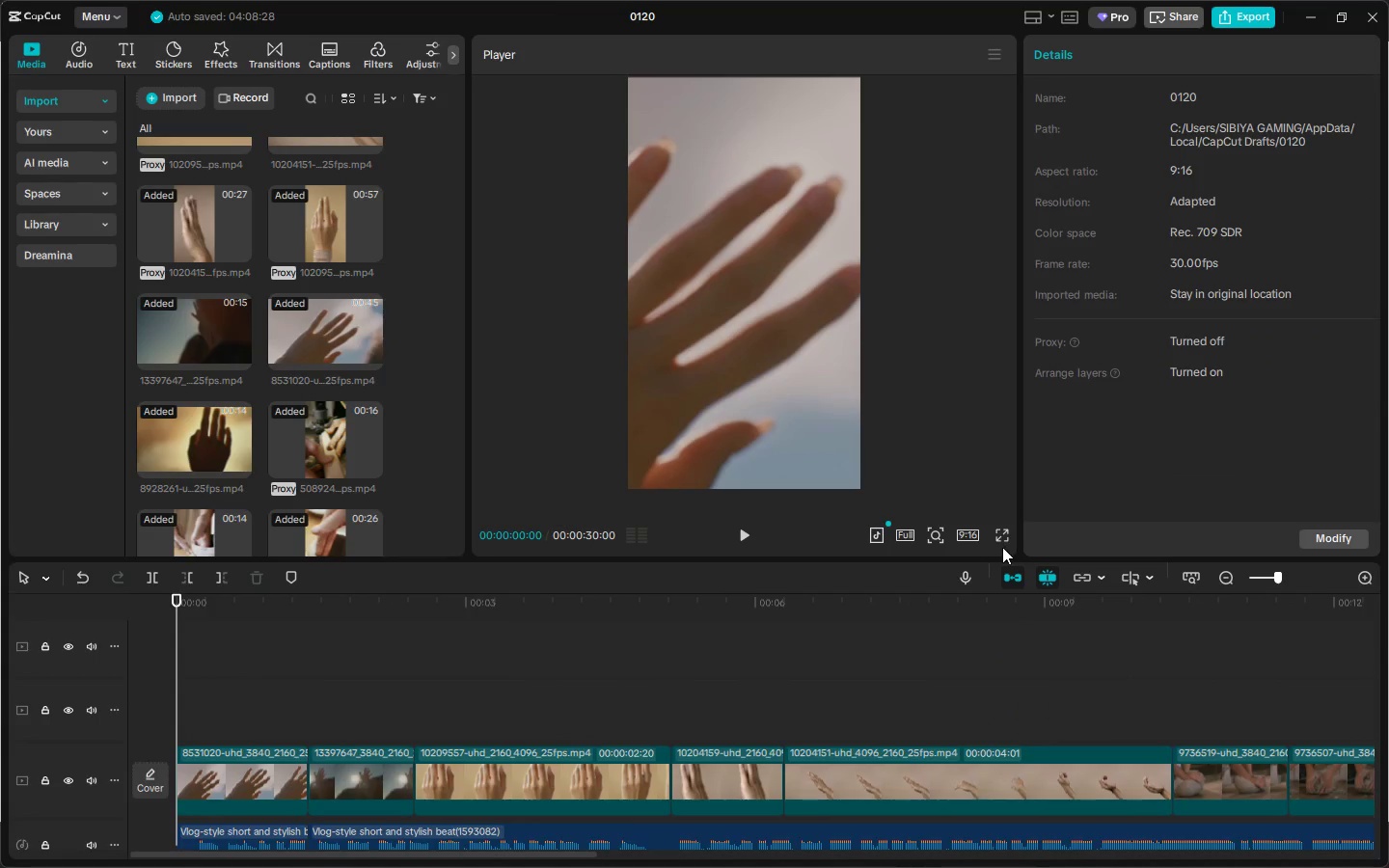 
double_click([999, 538])
 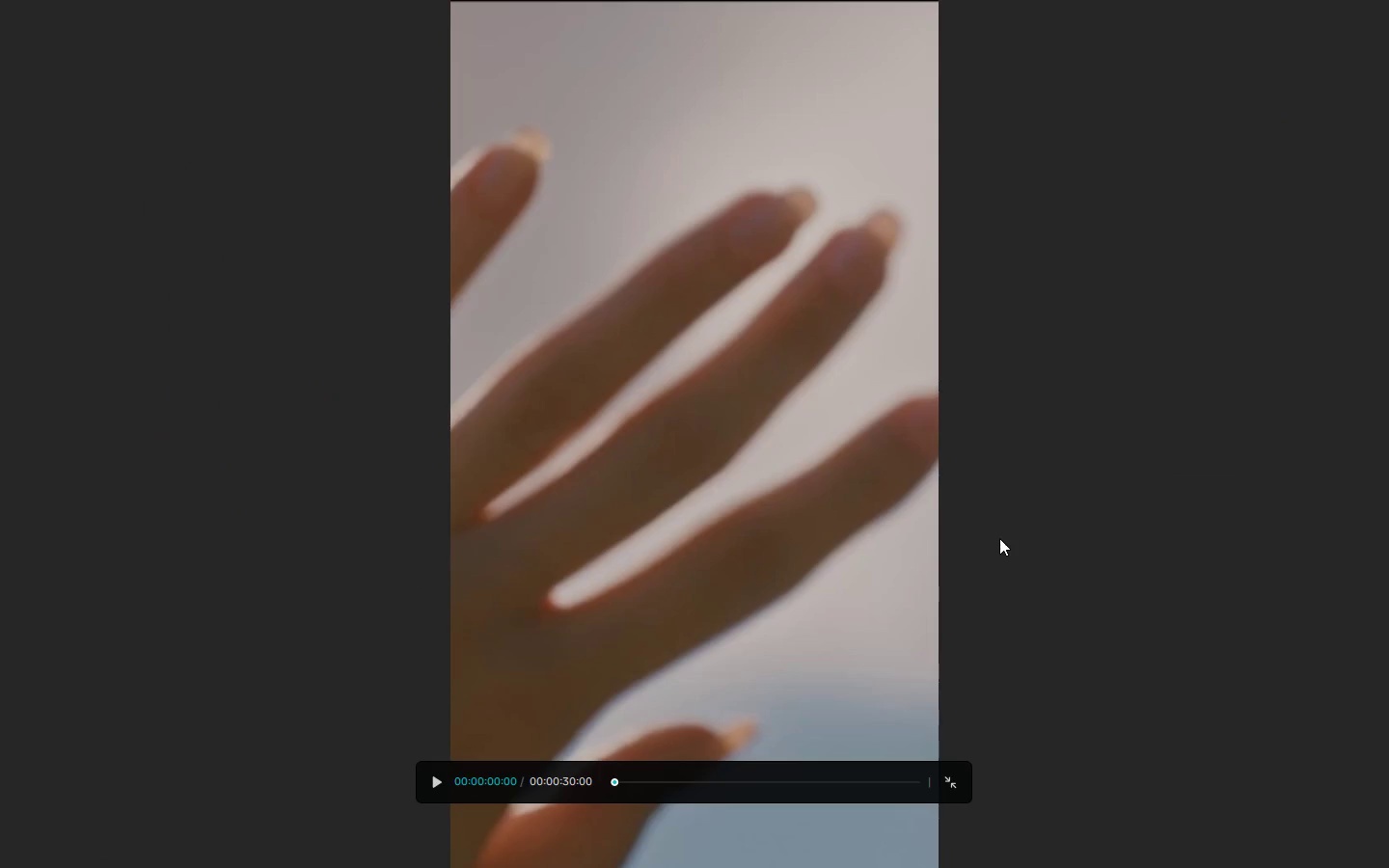 
key(Space)
 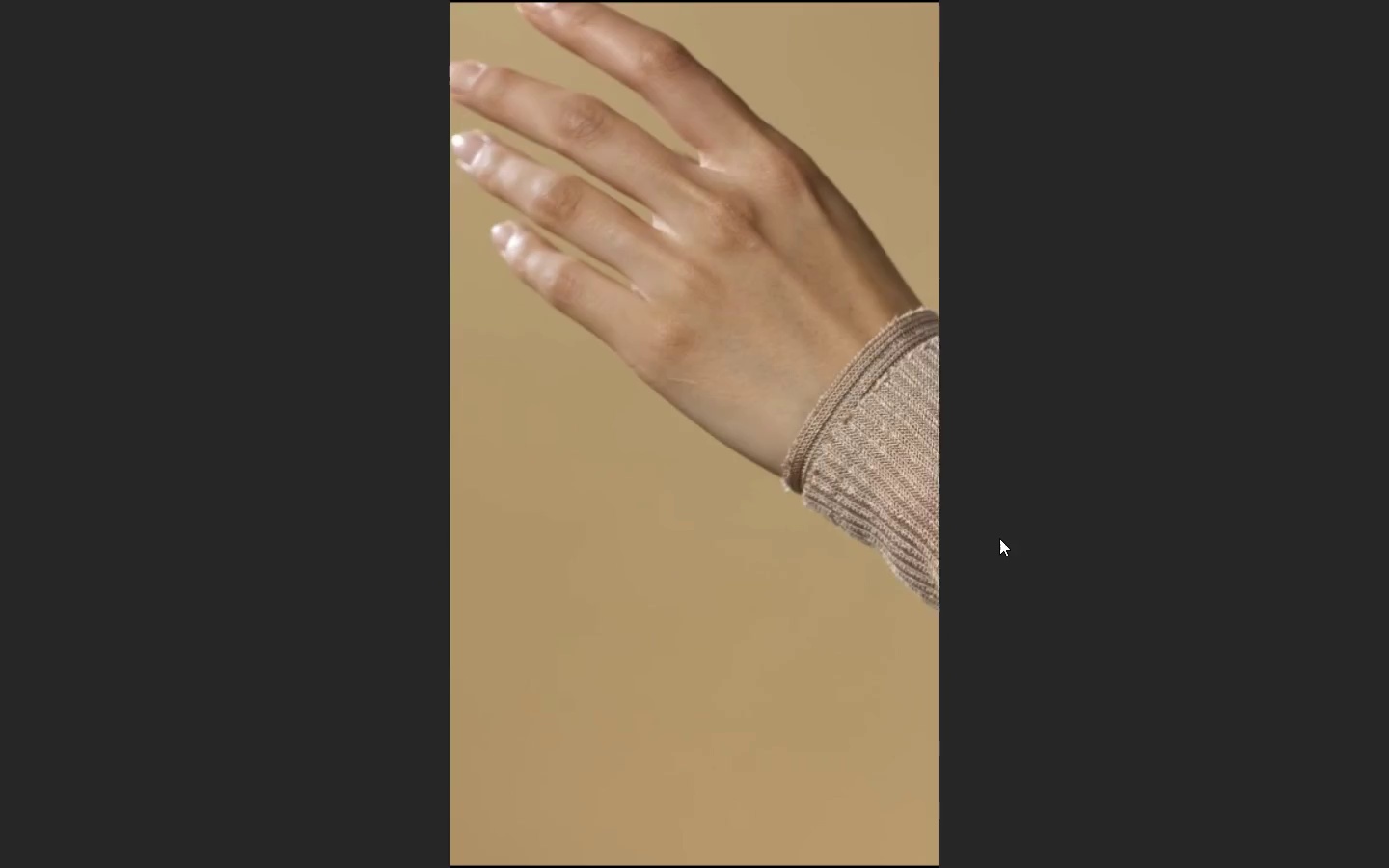 
wait(31.45)
 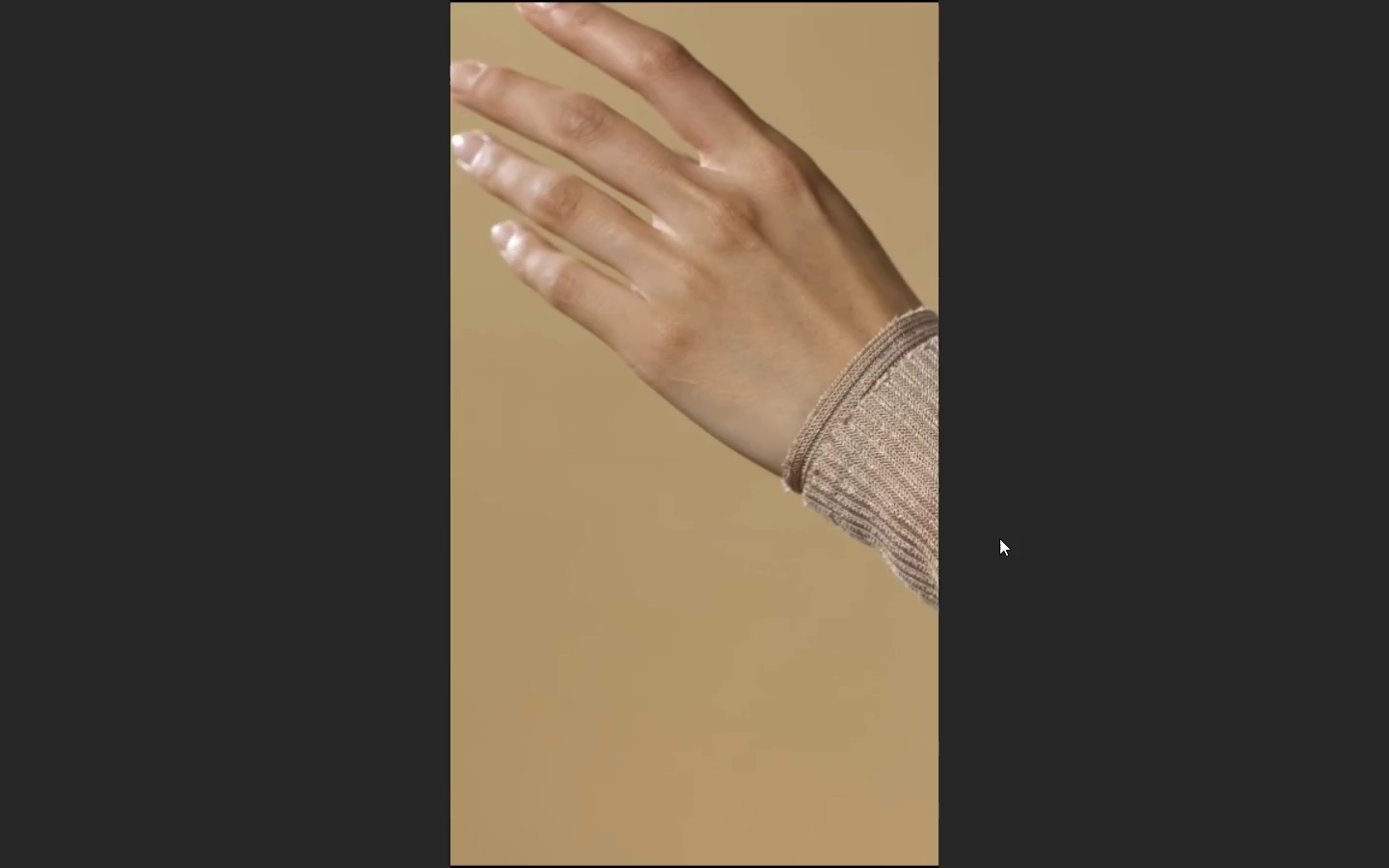 
key(Escape)
 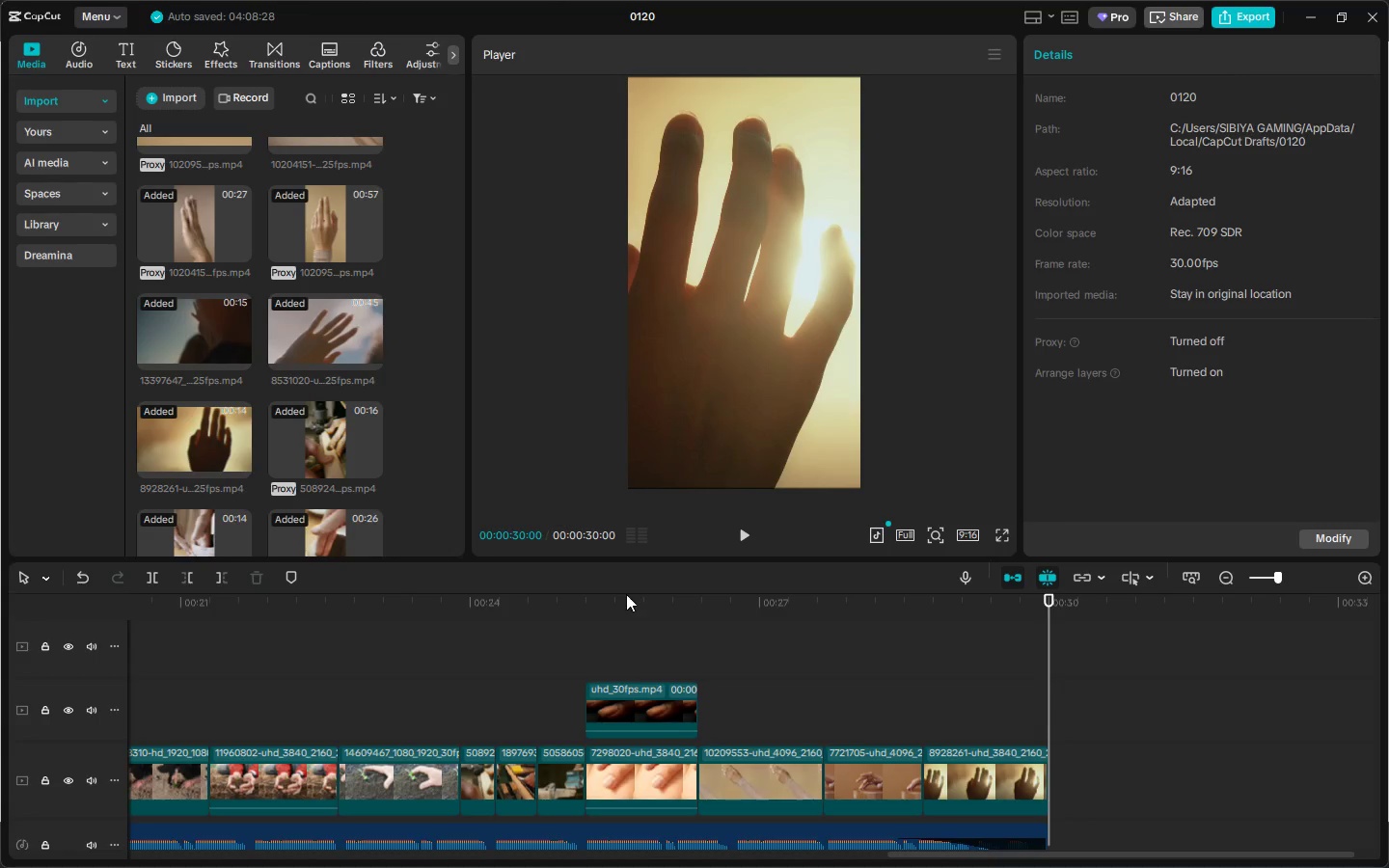 
left_click_drag(start_coordinate=[619, 592], to_coordinate=[0, 612])
 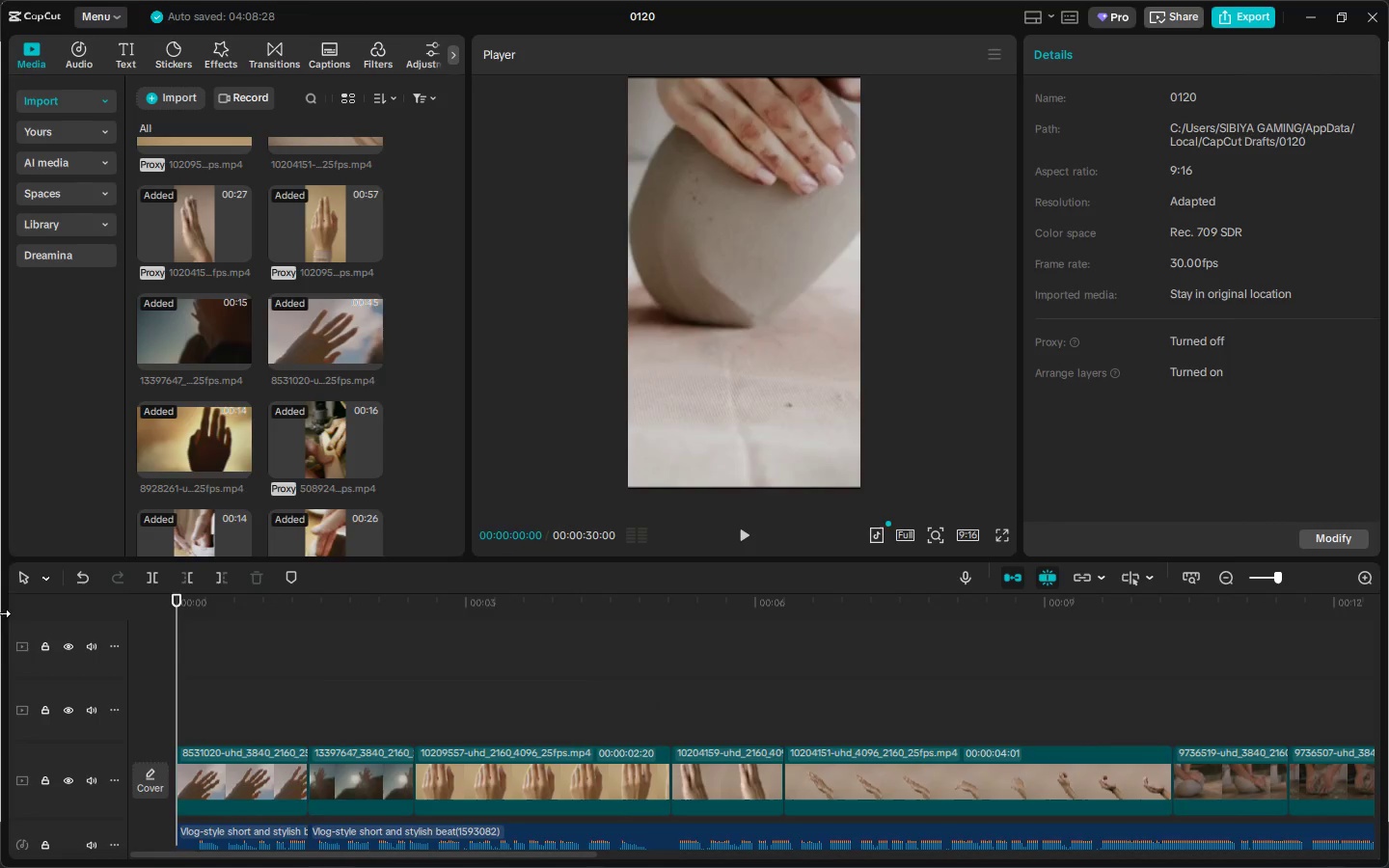 
key(Alt+AltLeft)
 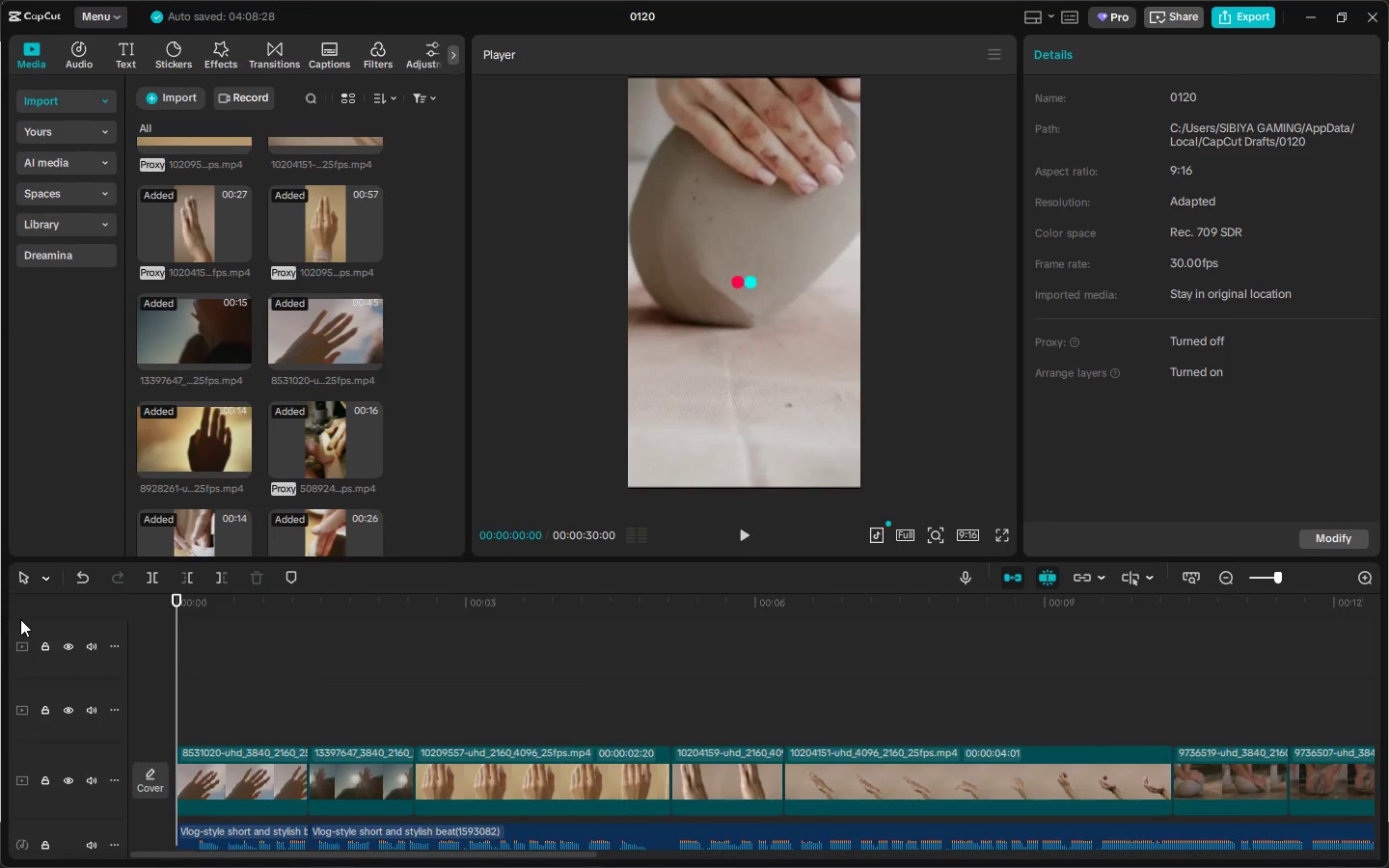 
key(Alt+Tab)